 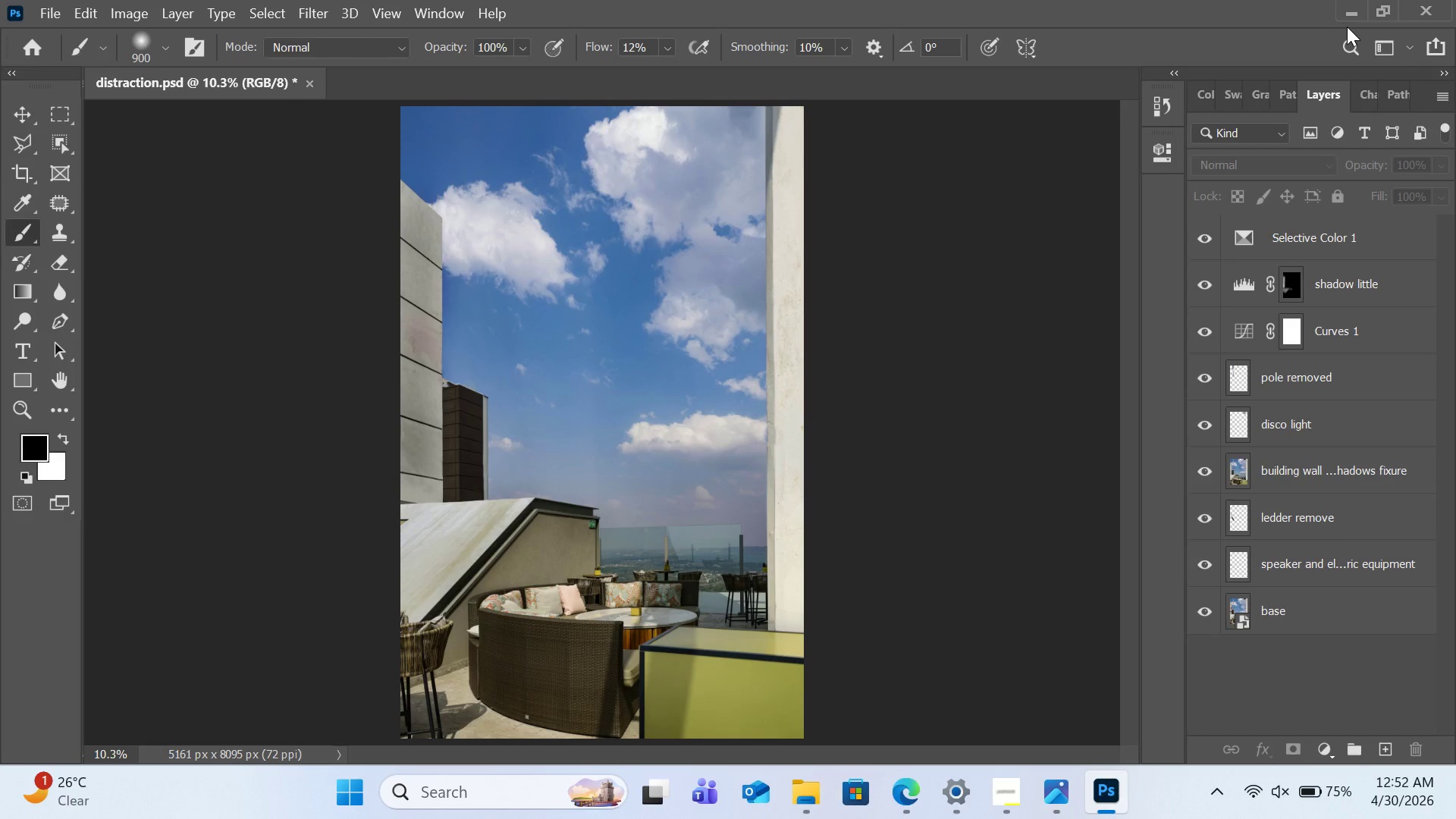 
key(Control+A)
 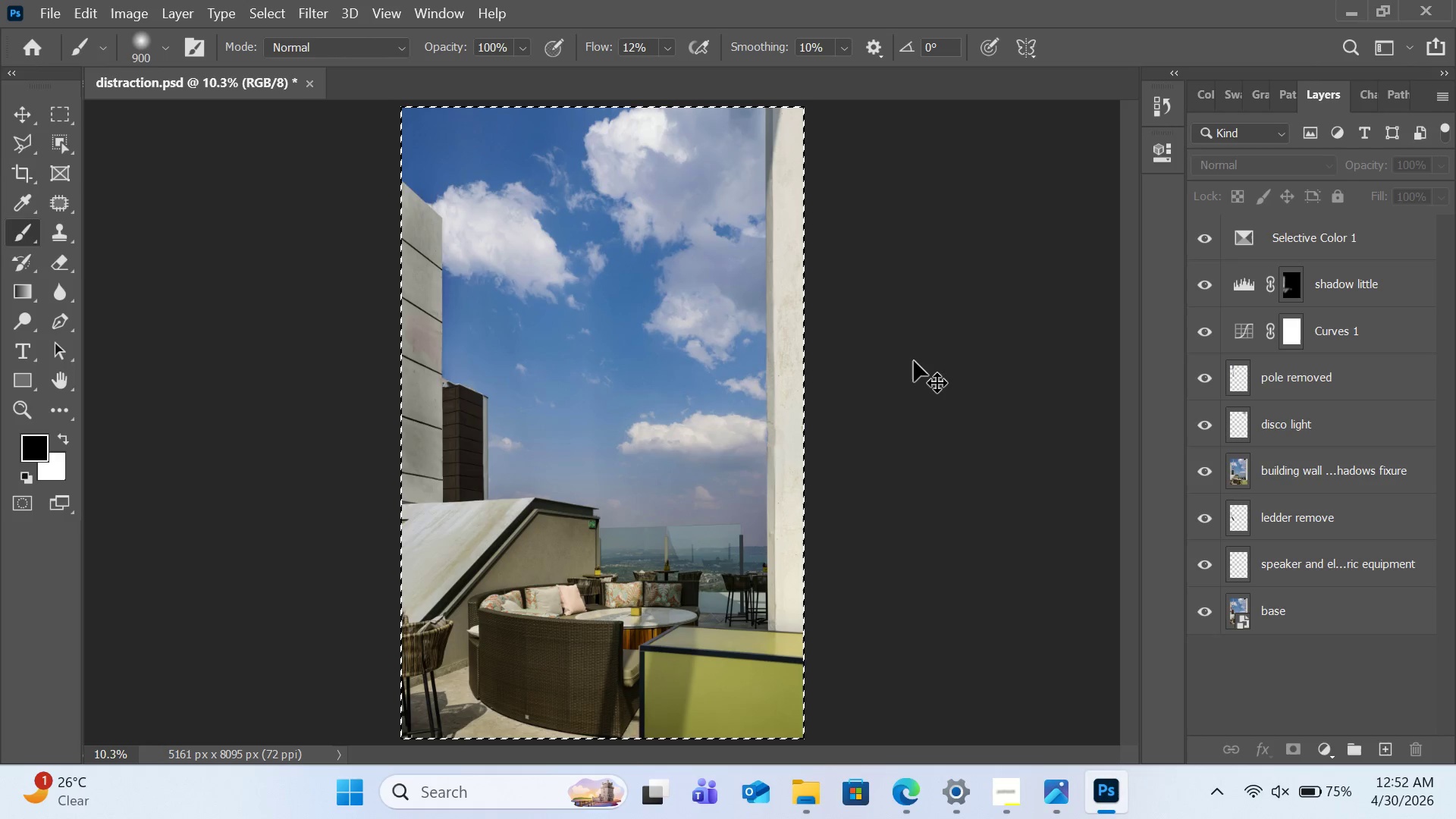 
key(Control+C)
 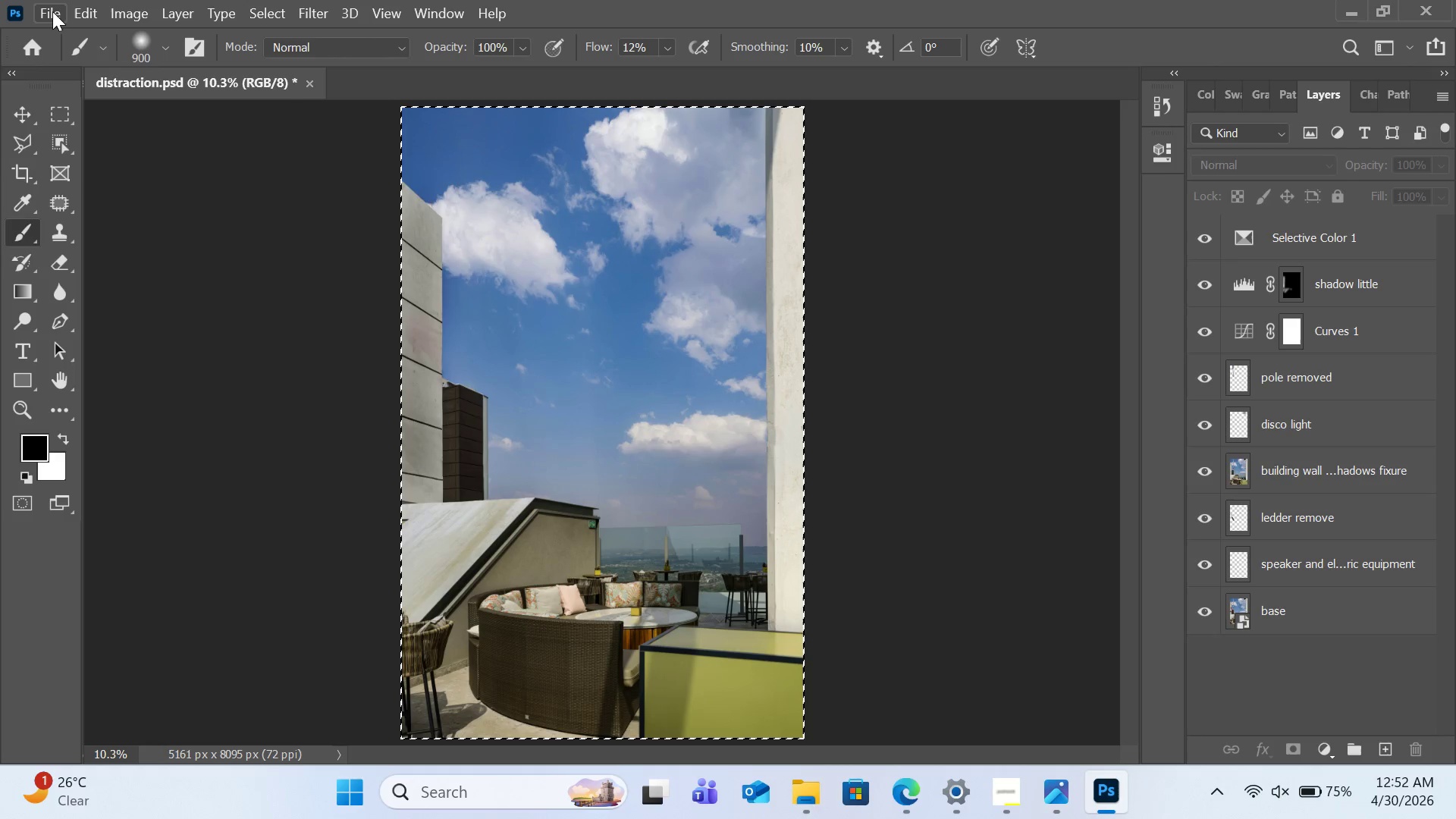 
left_click([52, 11])
 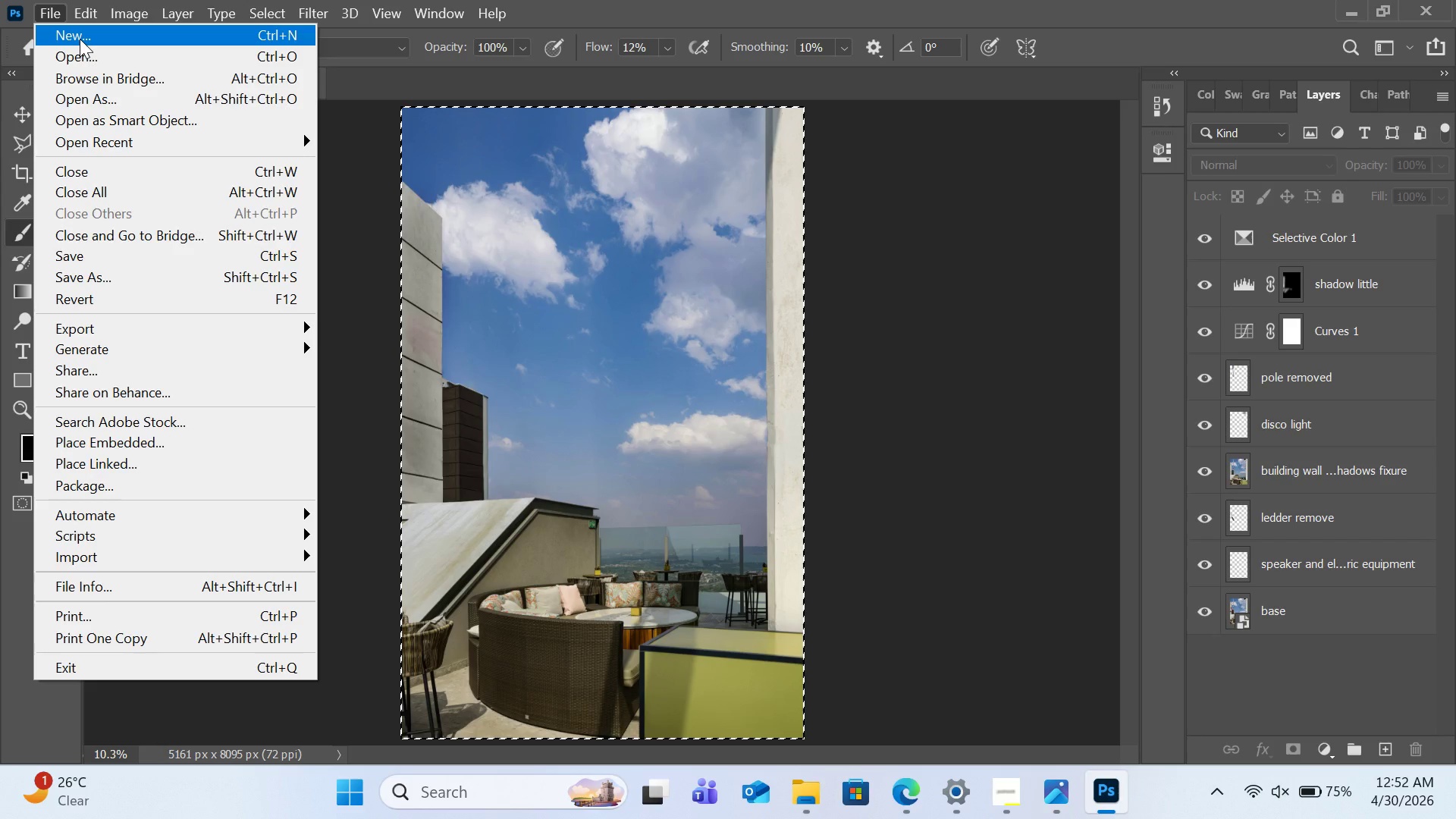 
left_click([80, 39])
 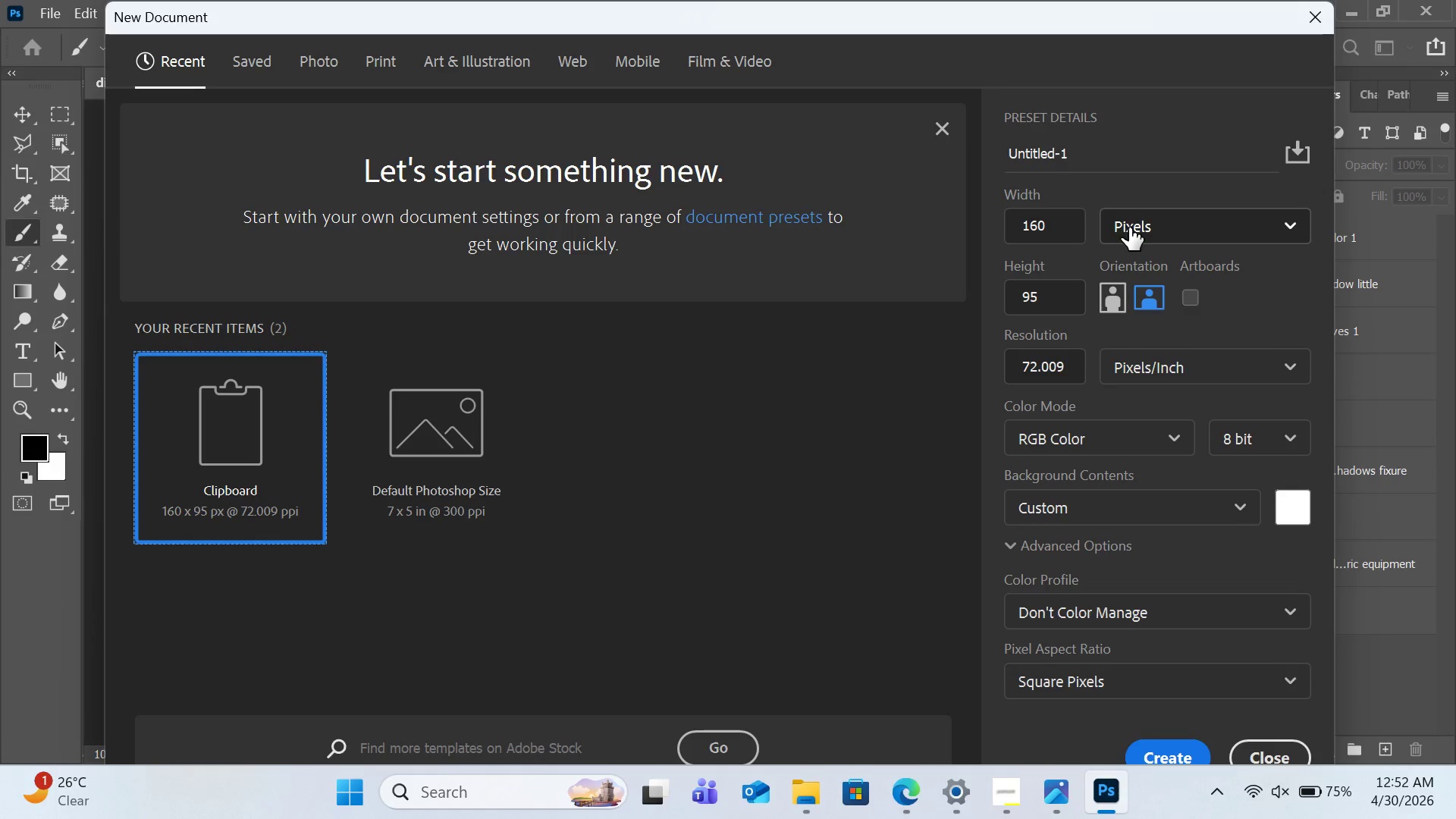 
wait(11.23)
 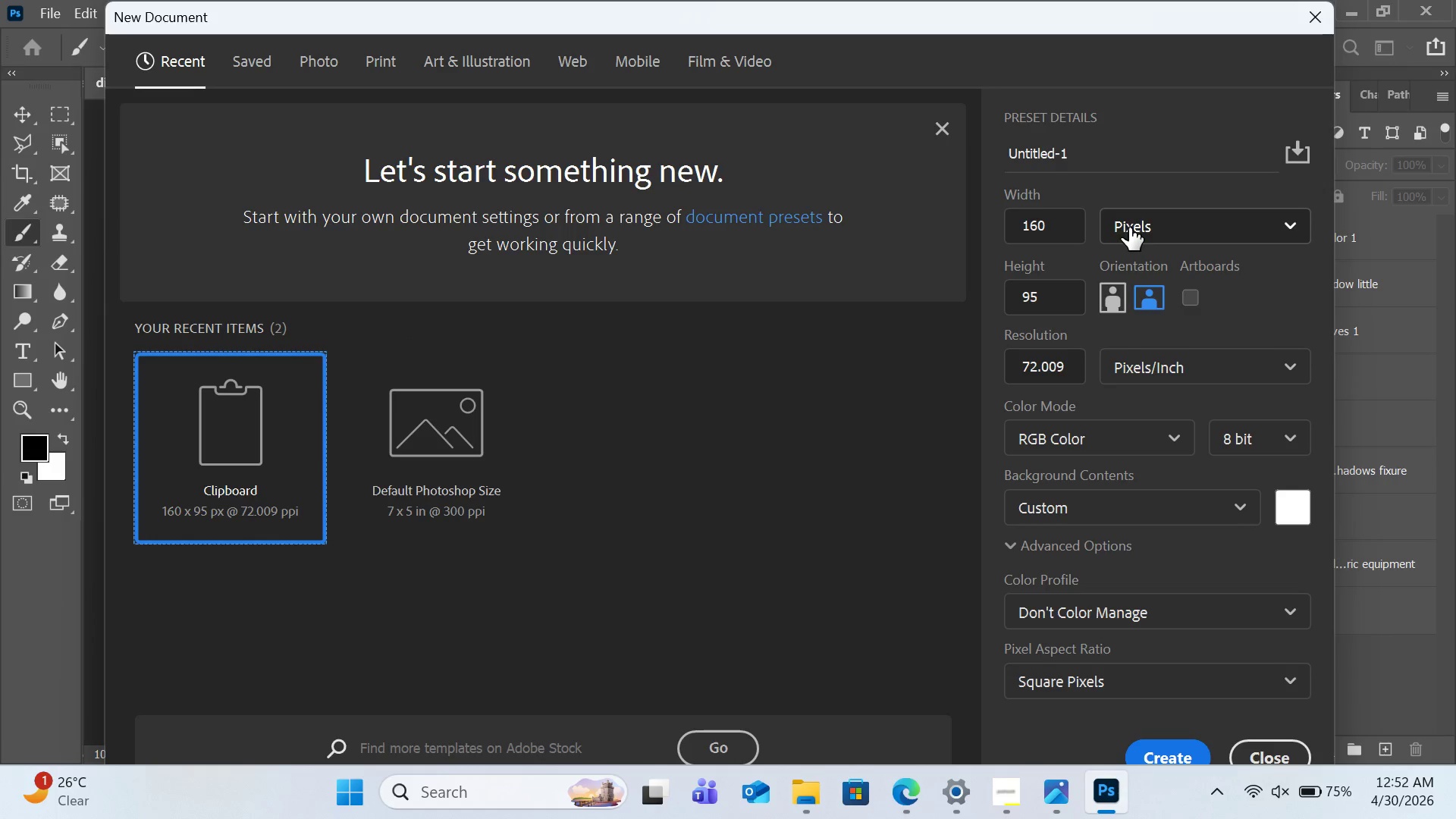 
left_click([1065, 221])
 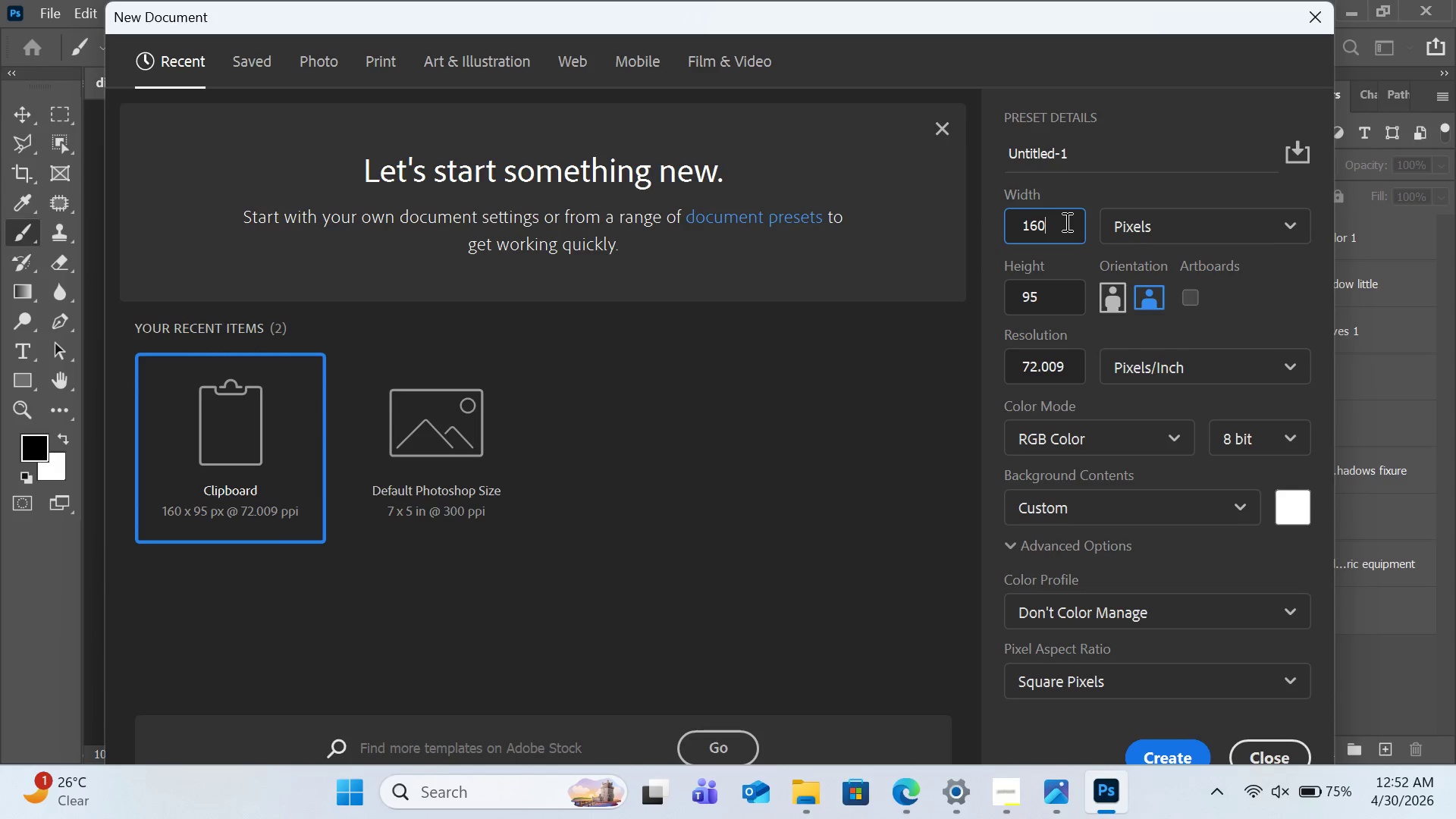 
wait(8.84)
 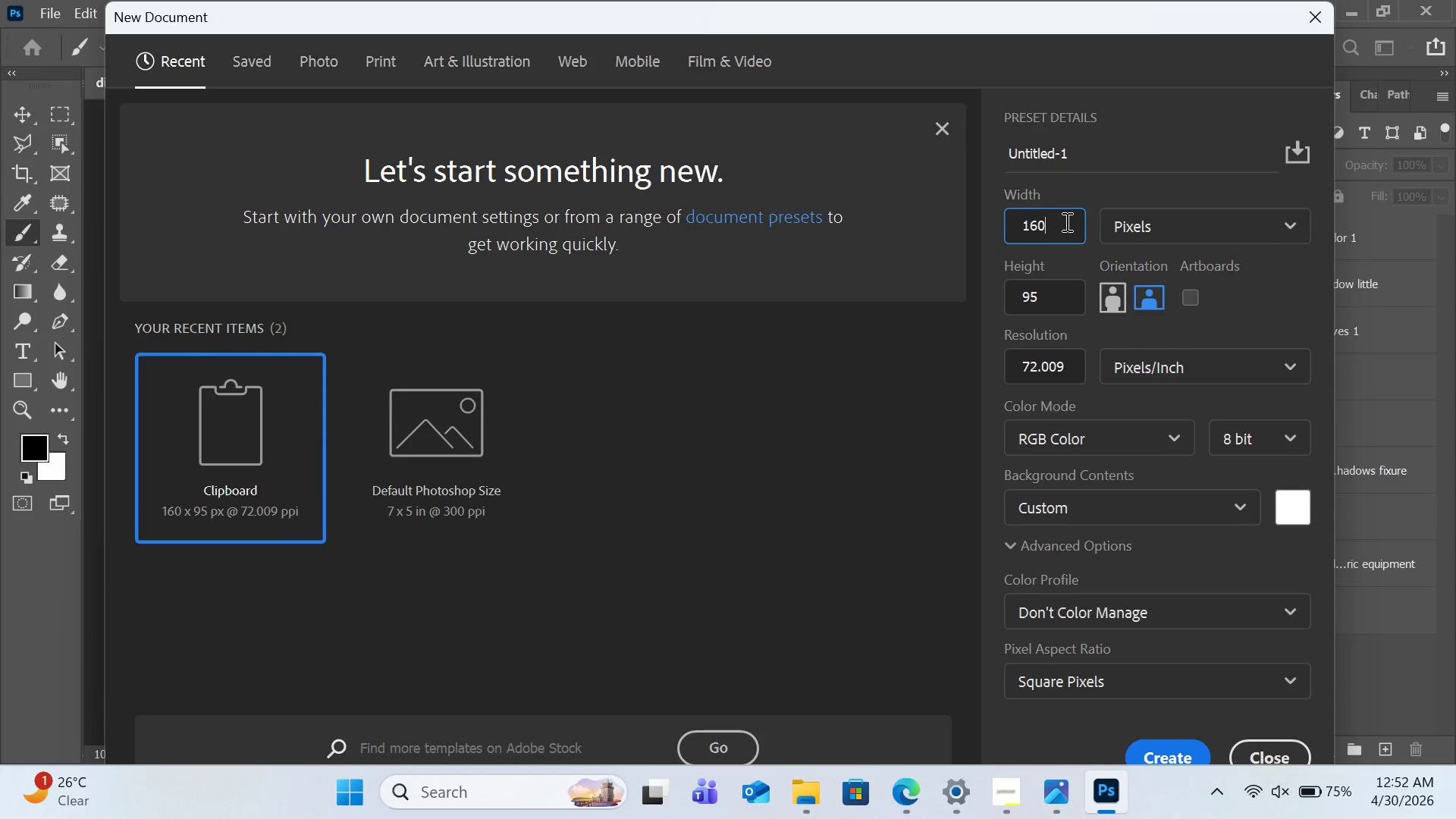 
type(800)
 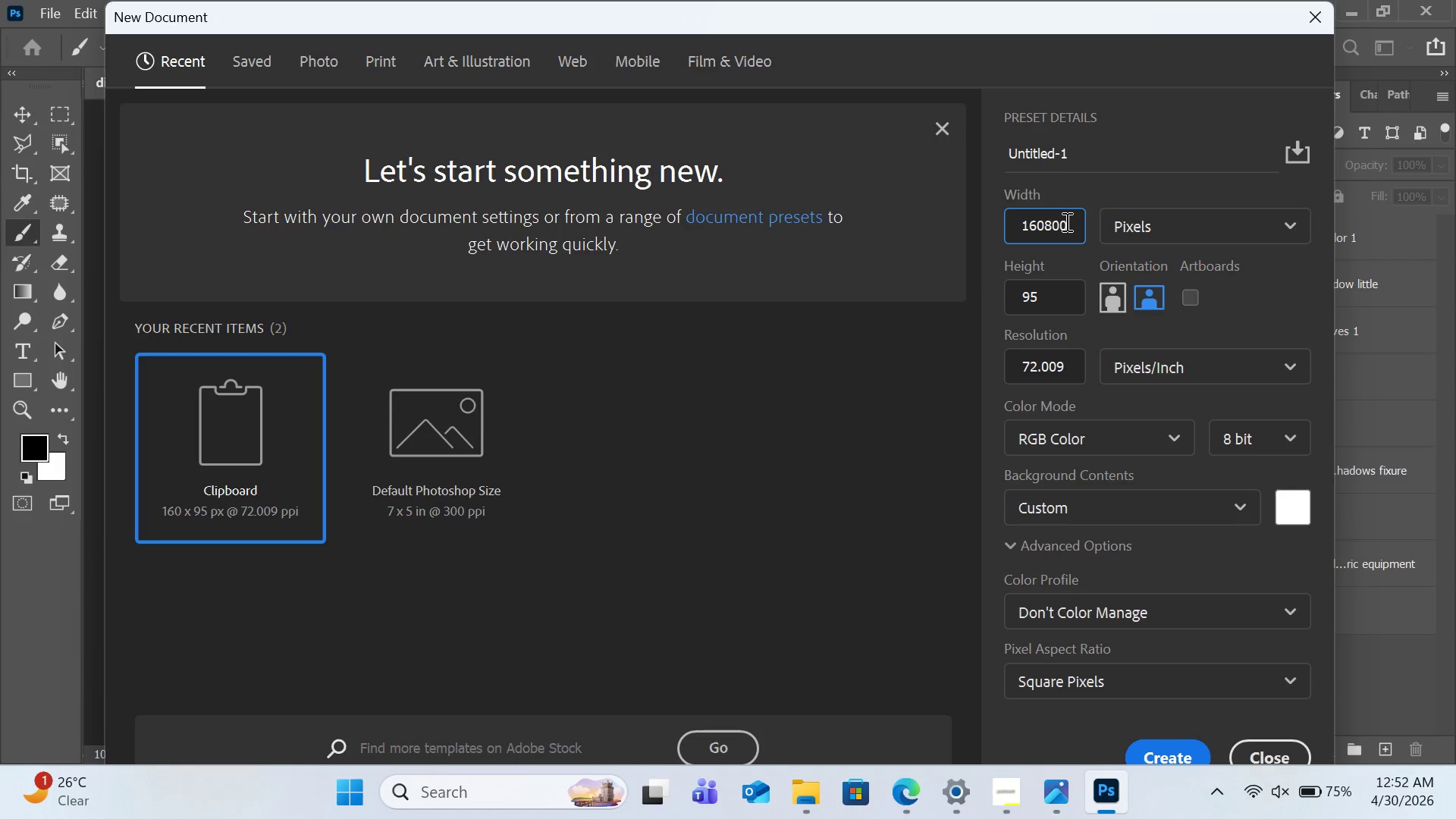 
key(Control+A)
 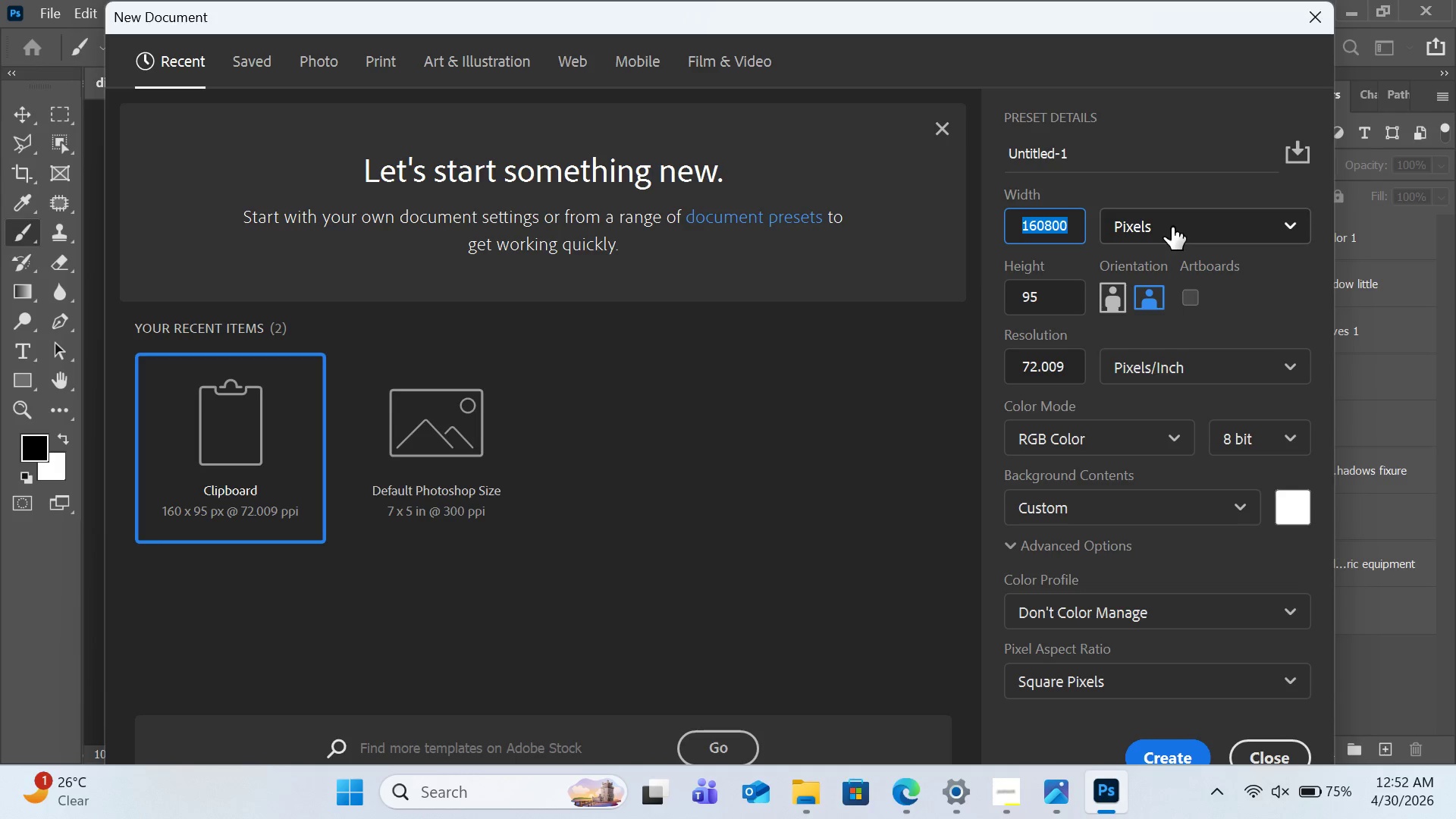 
type(8000)
 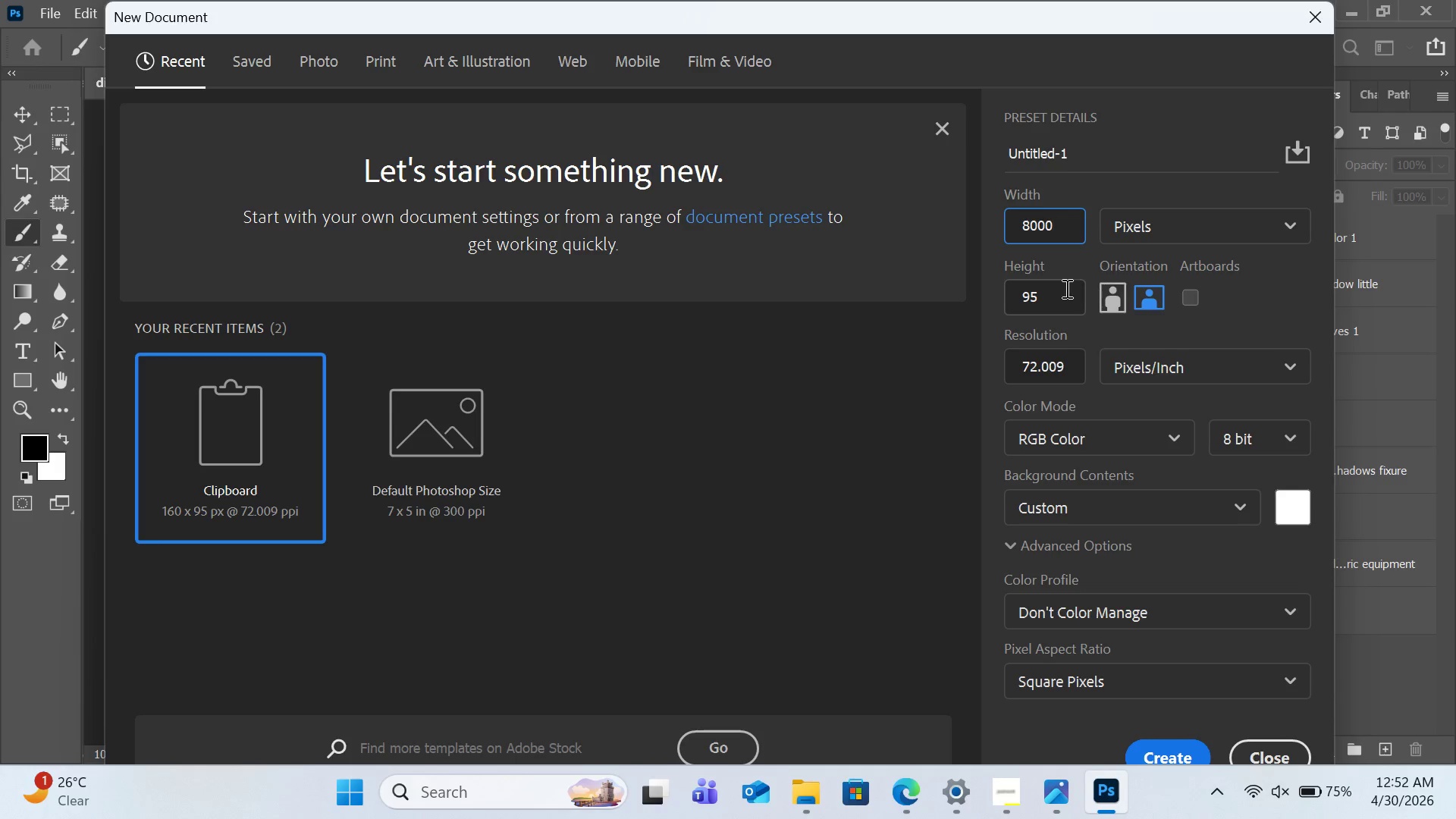 
left_click([1063, 292])
 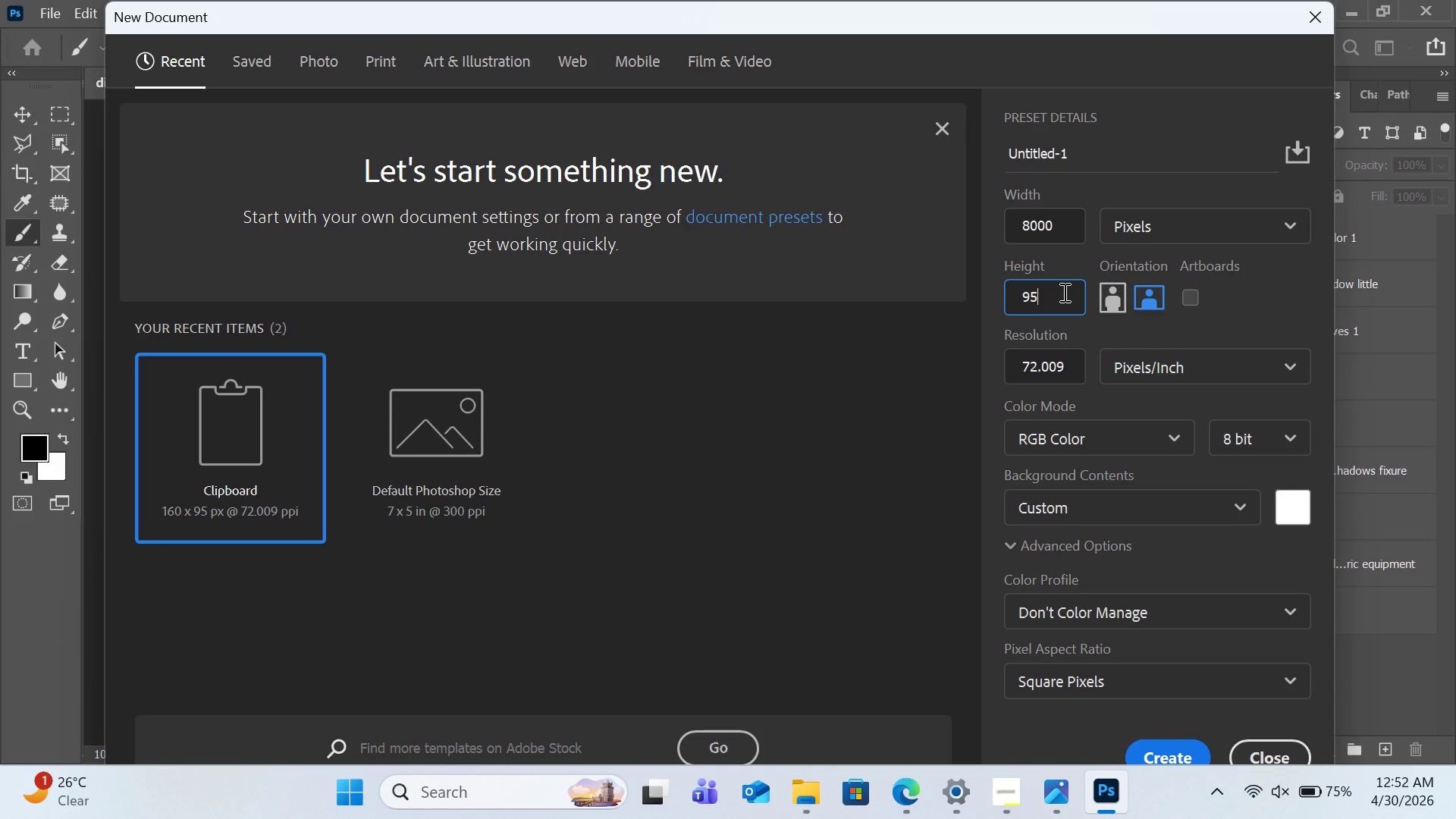 
key(Backspace)
key(Backspace)
key(Backspace)
type(6000)
 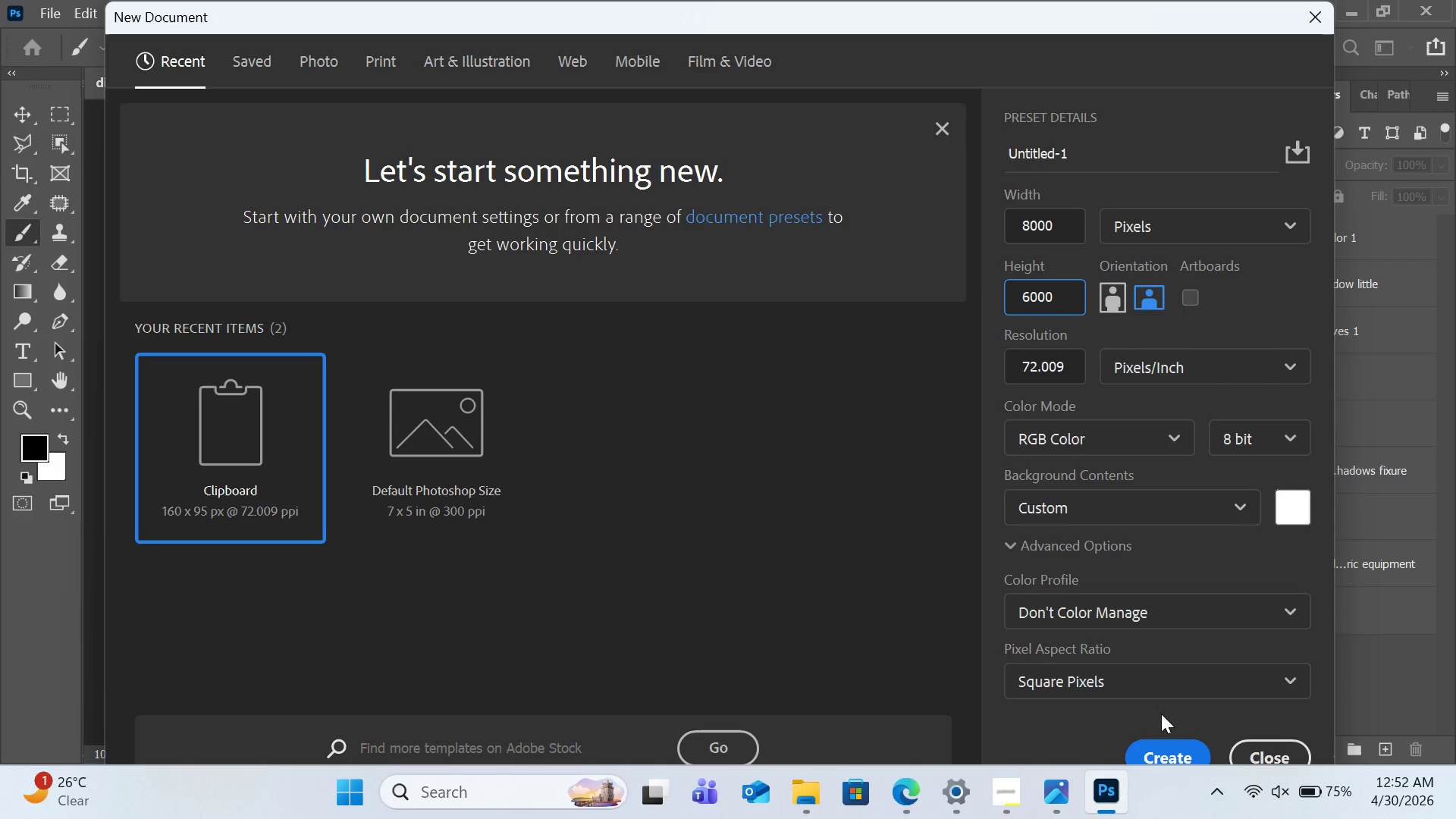 
left_click([1187, 748])
 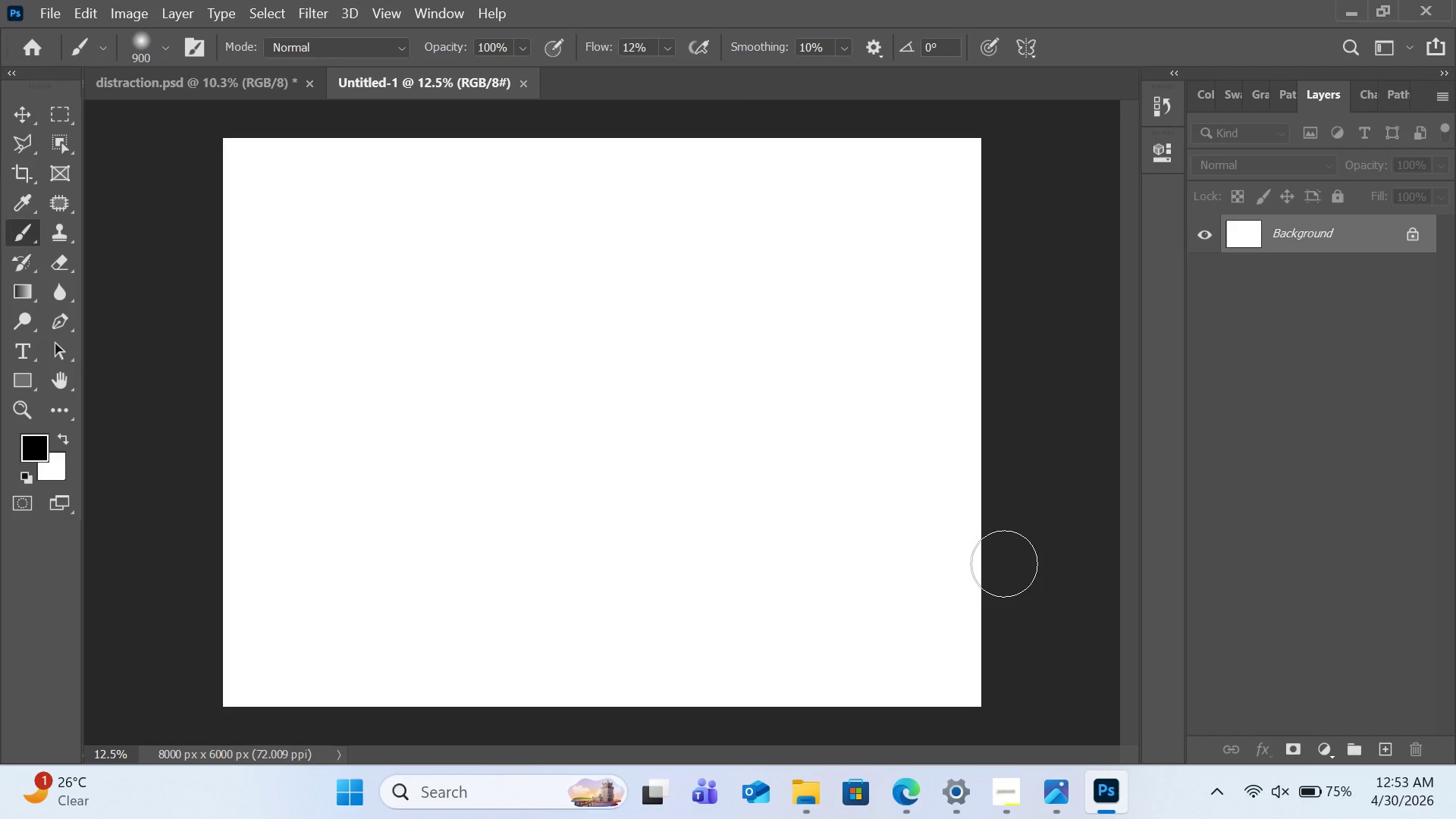 
key(Control+V)
 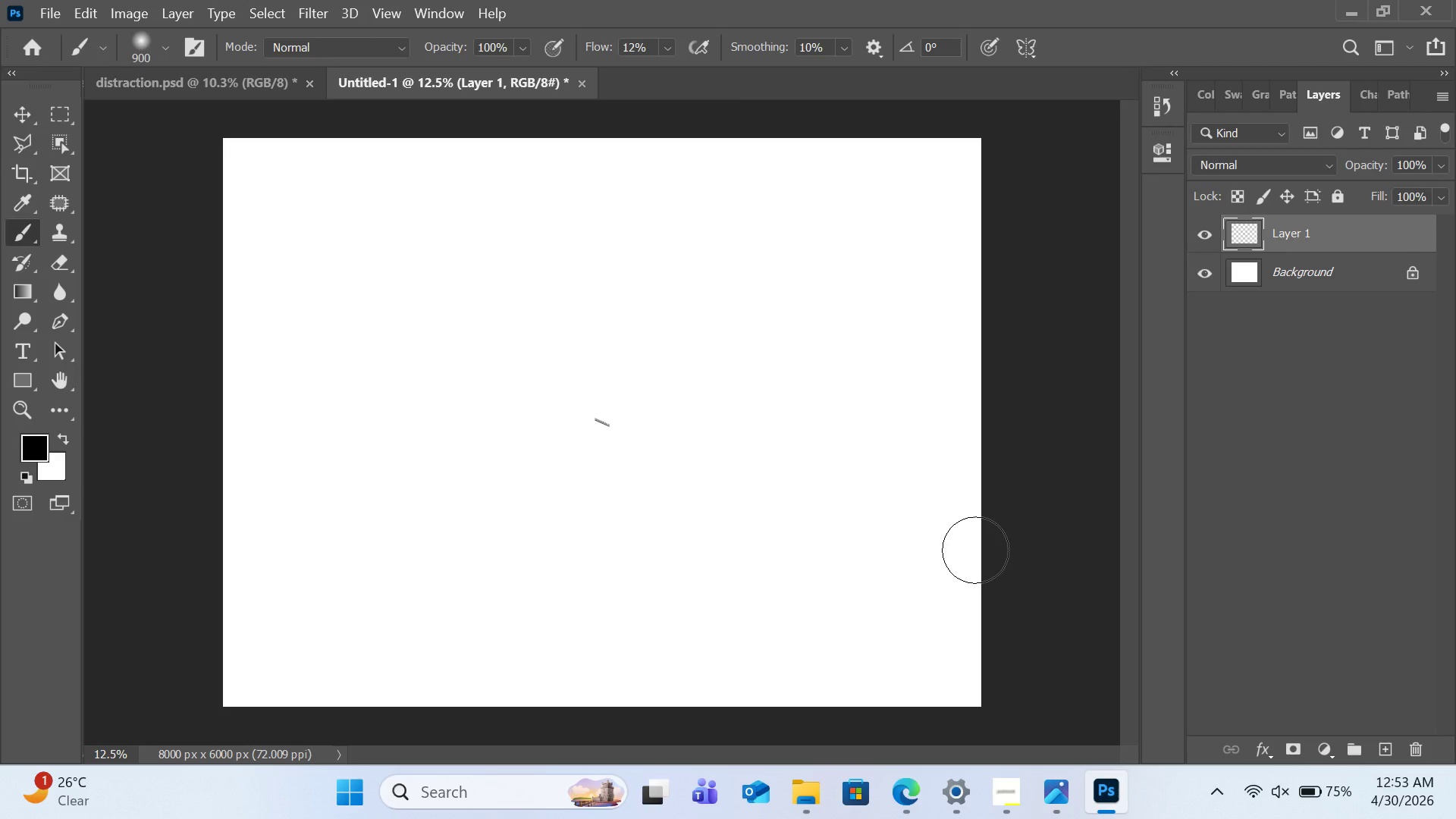 
key(Control+Z)
 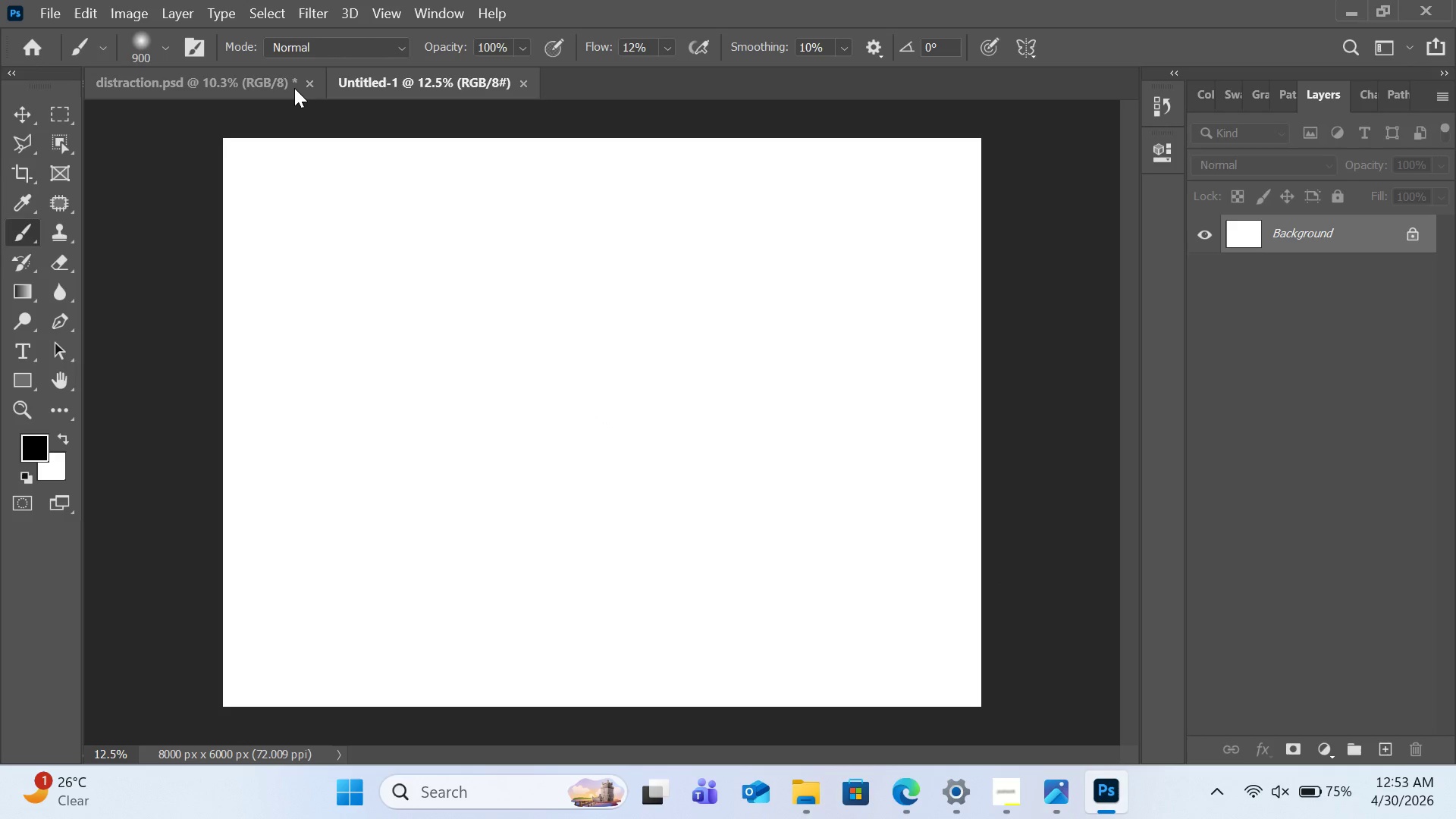 
left_click([275, 80])
 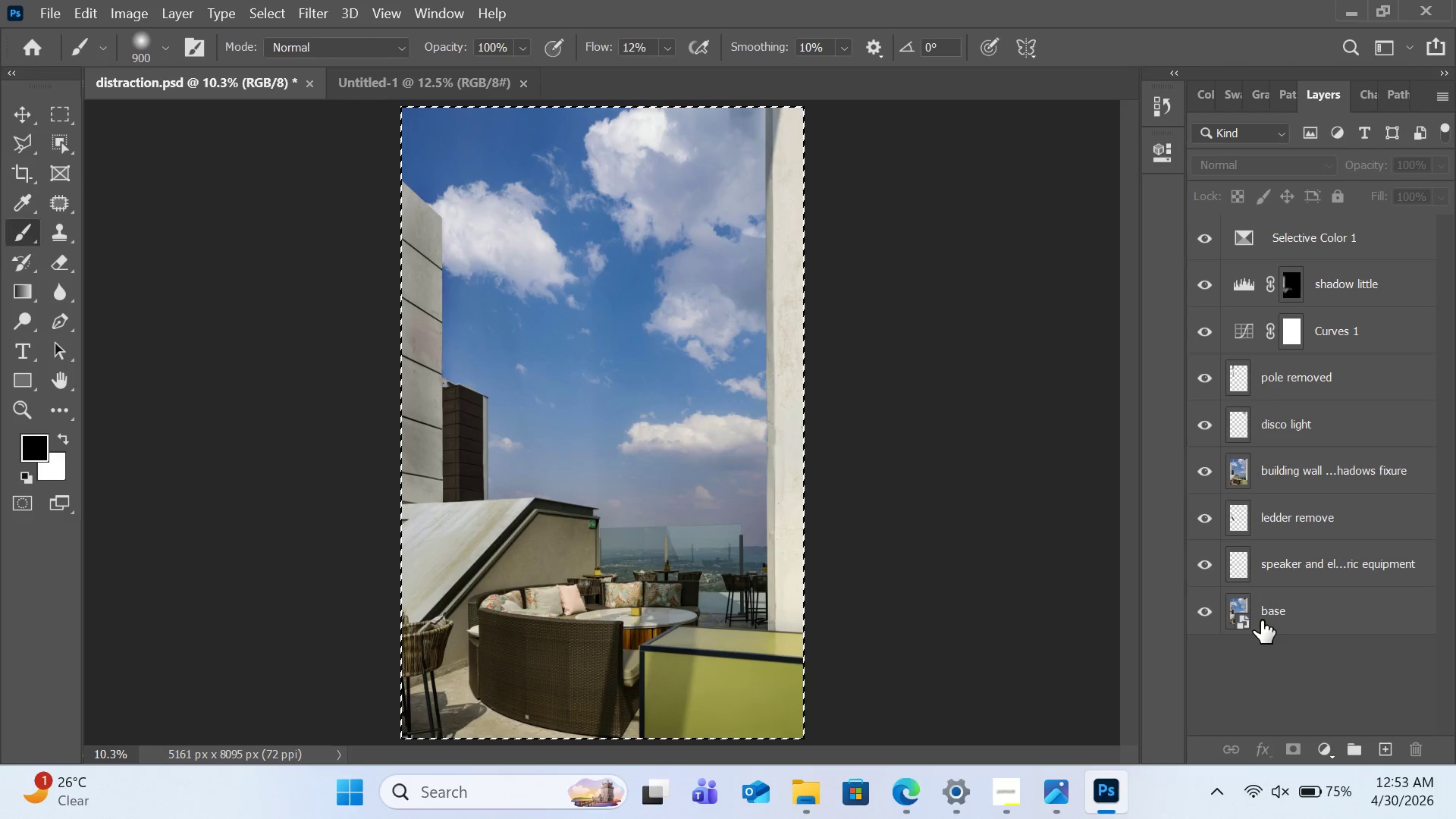 
left_click([1295, 653])
 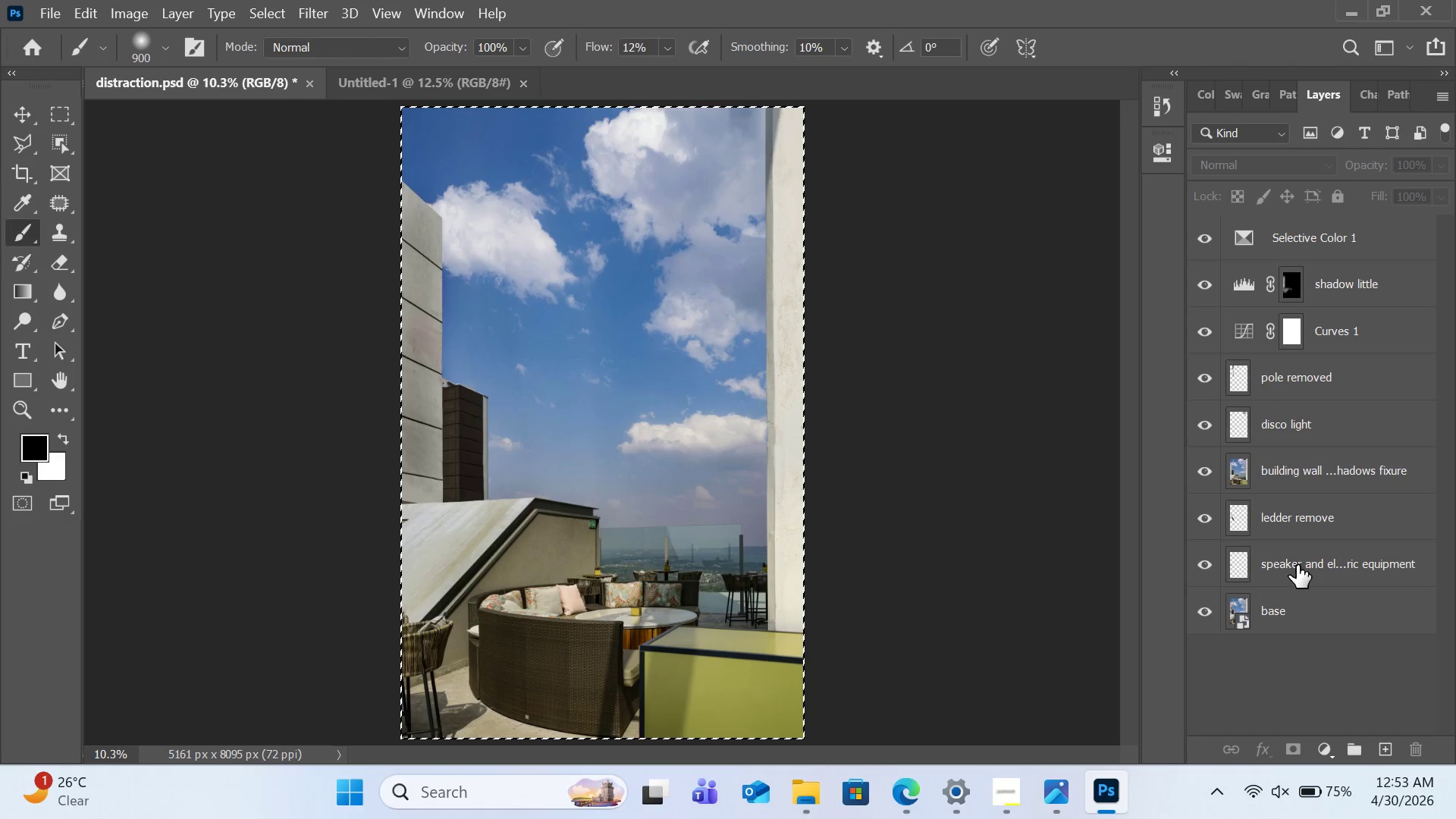 
key(Control+A)
 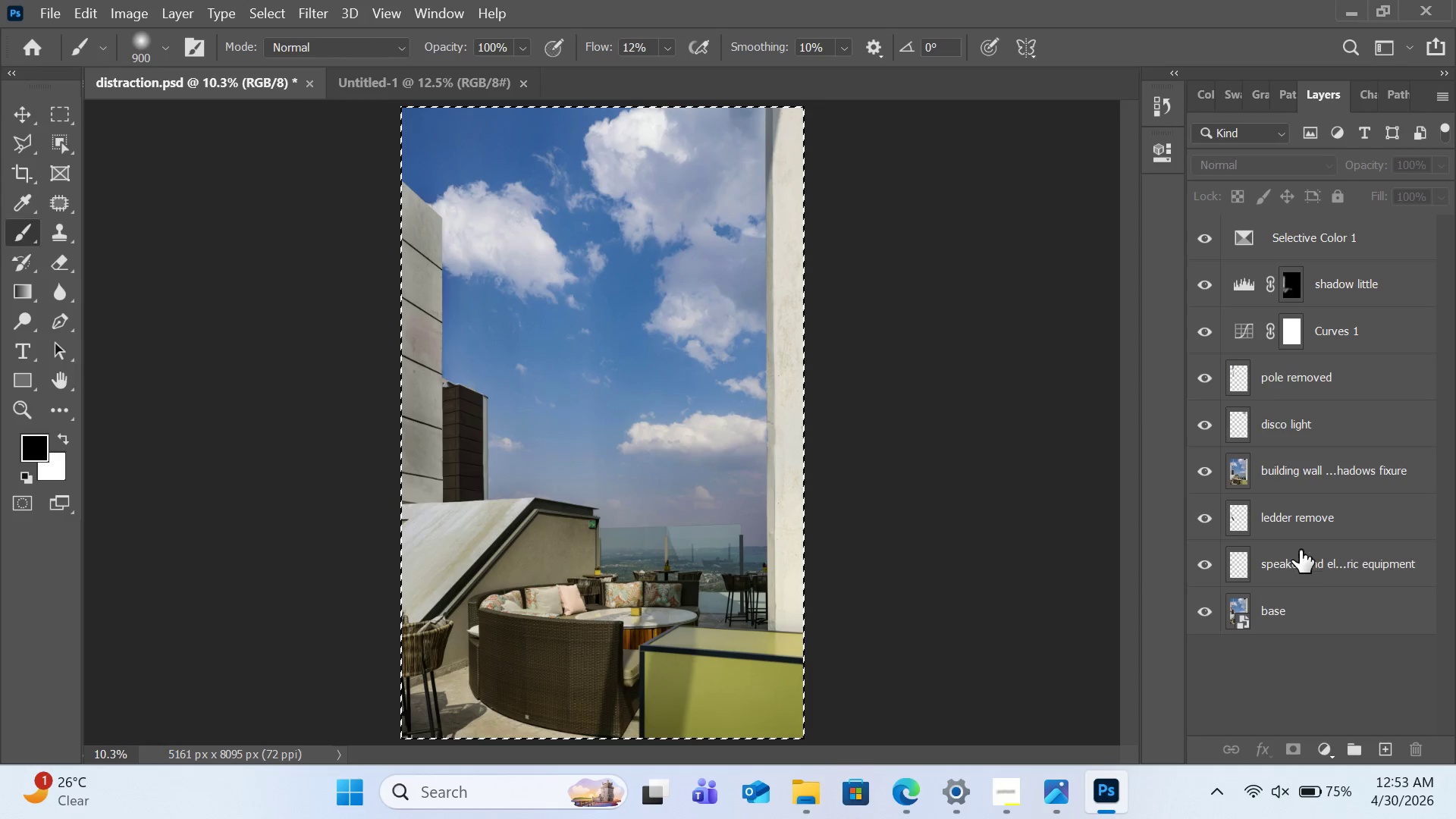 
left_click([1301, 531])
 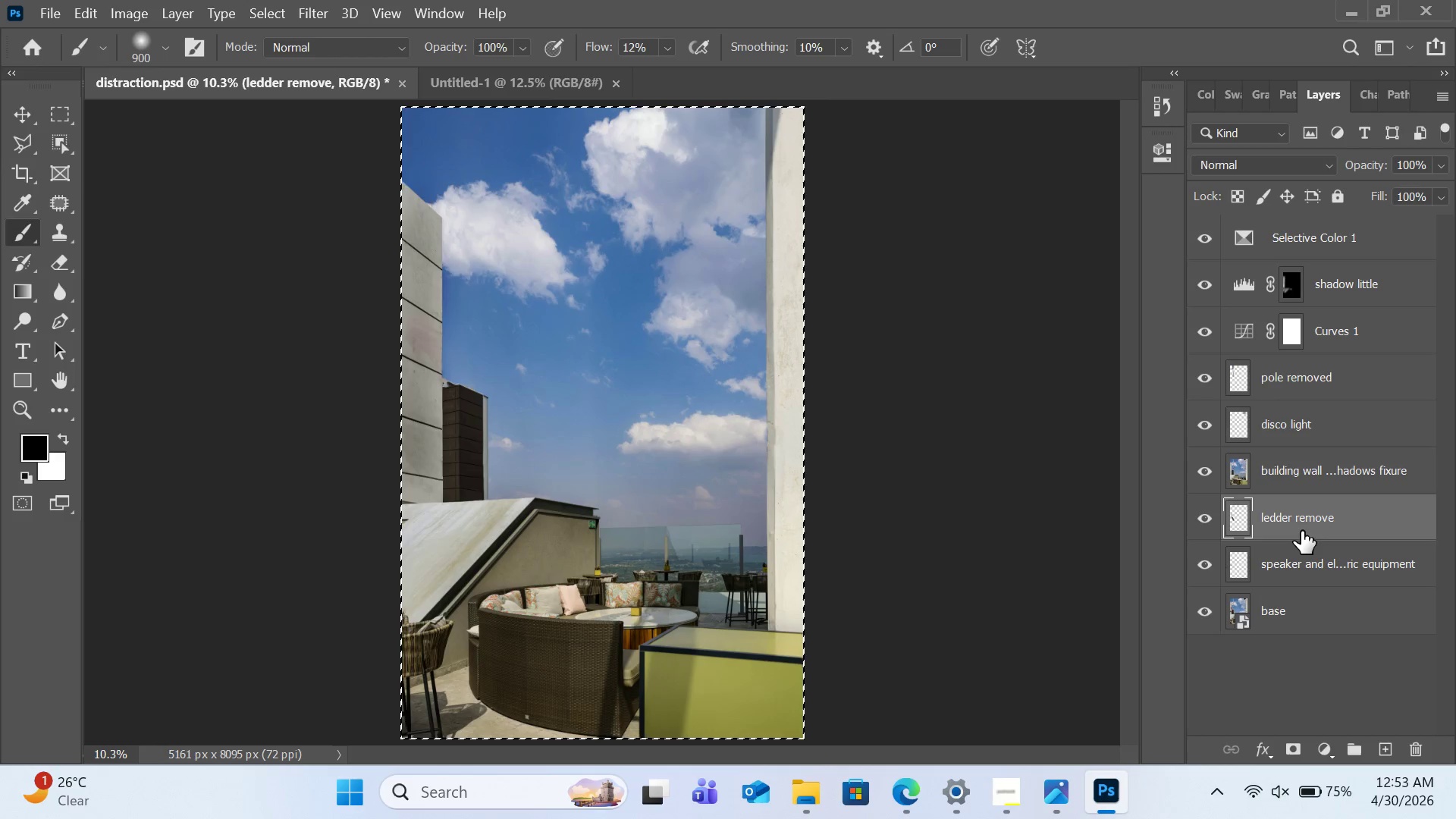 
key(Control+A)
 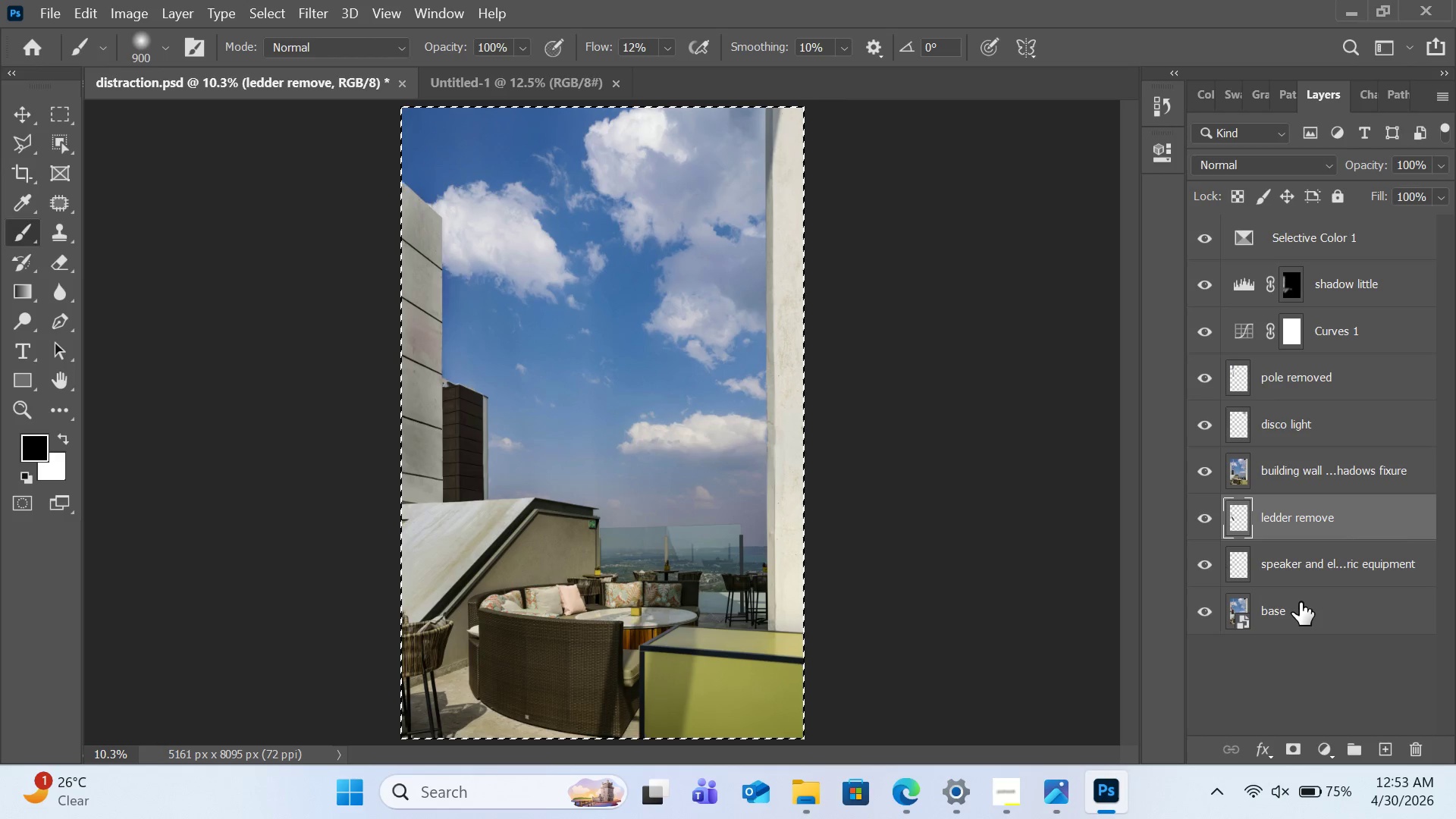 
key(Control+Shift+A)
 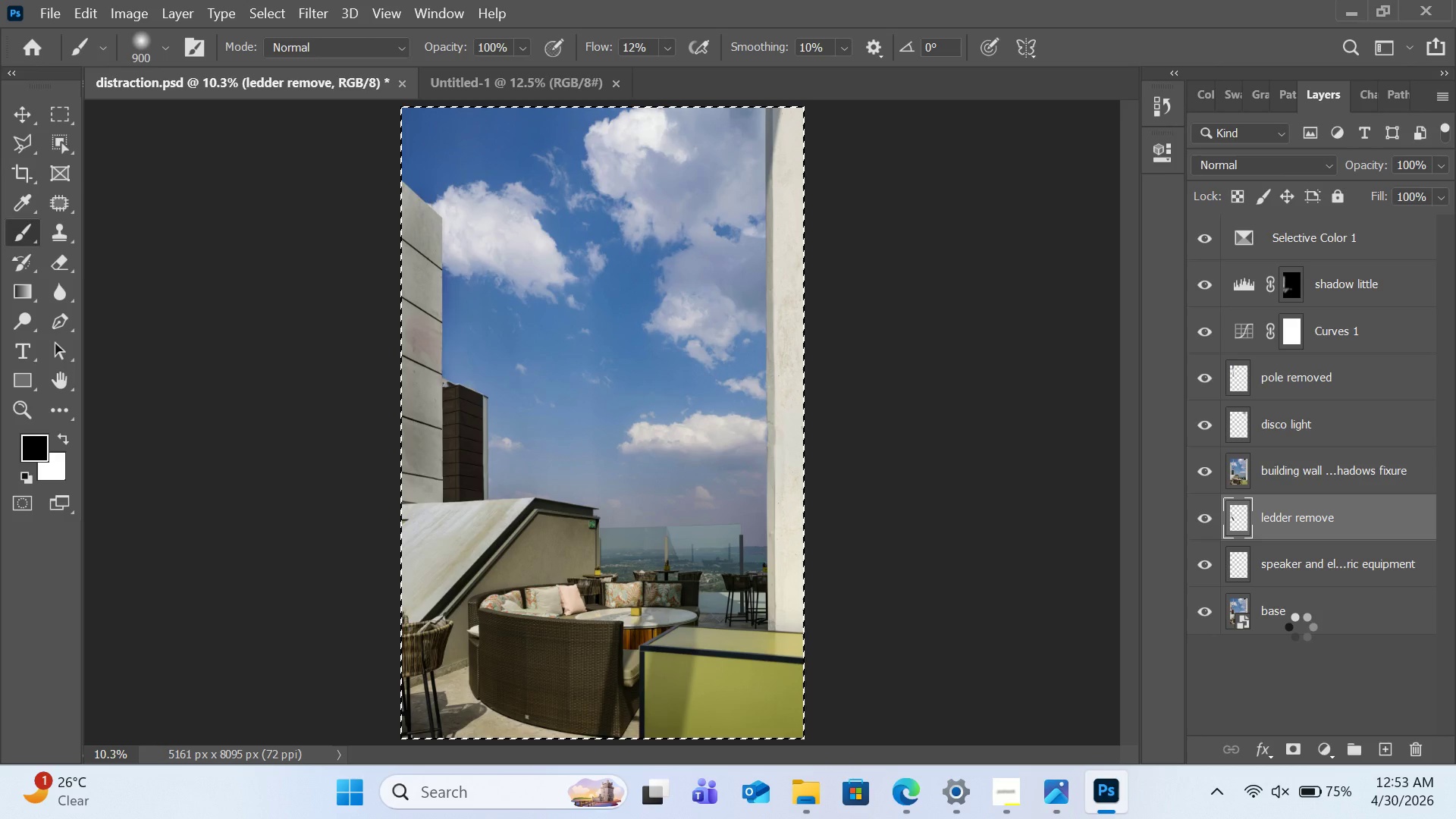 
wait(8.75)
 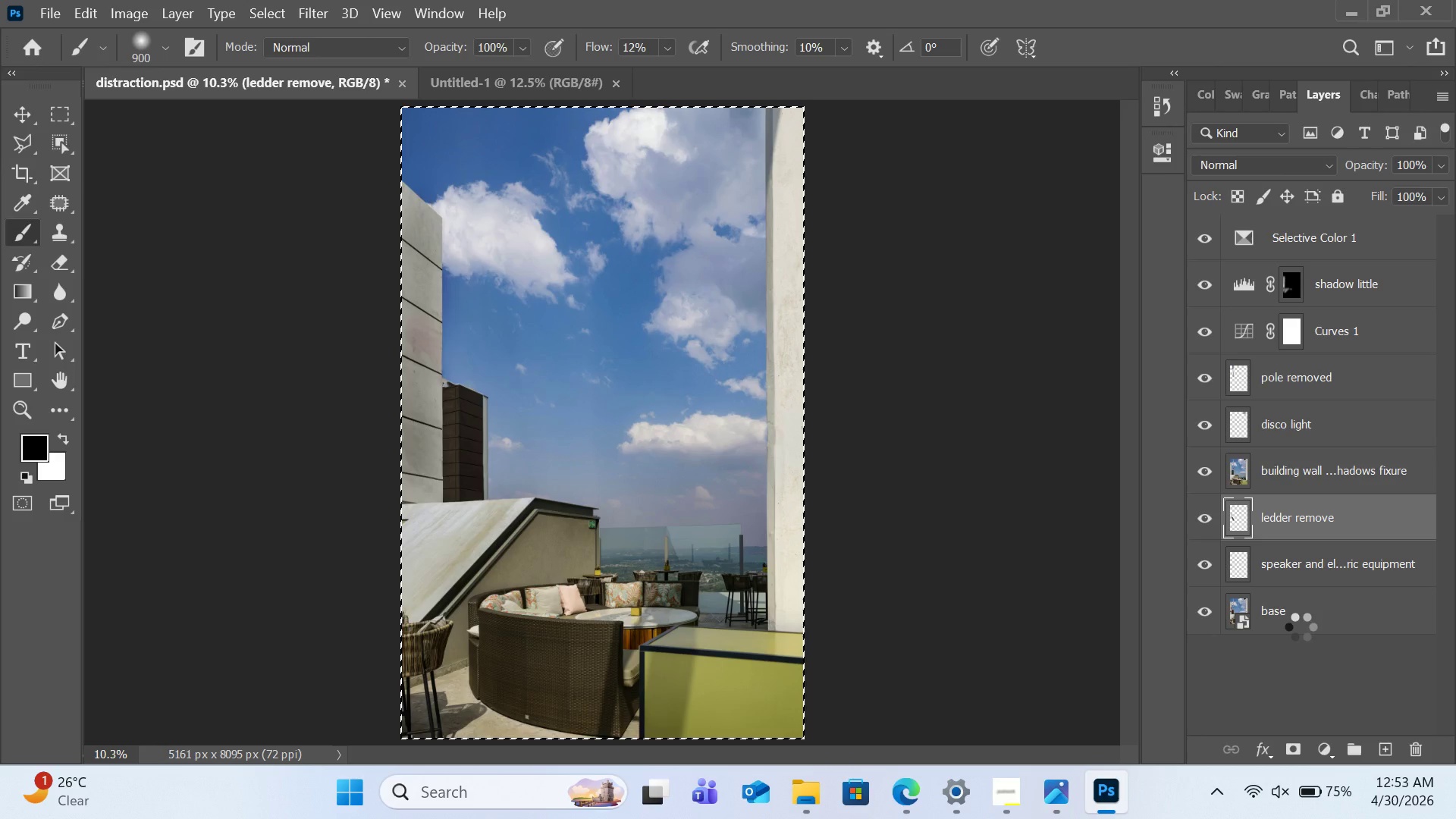 
left_click([1404, 802])
 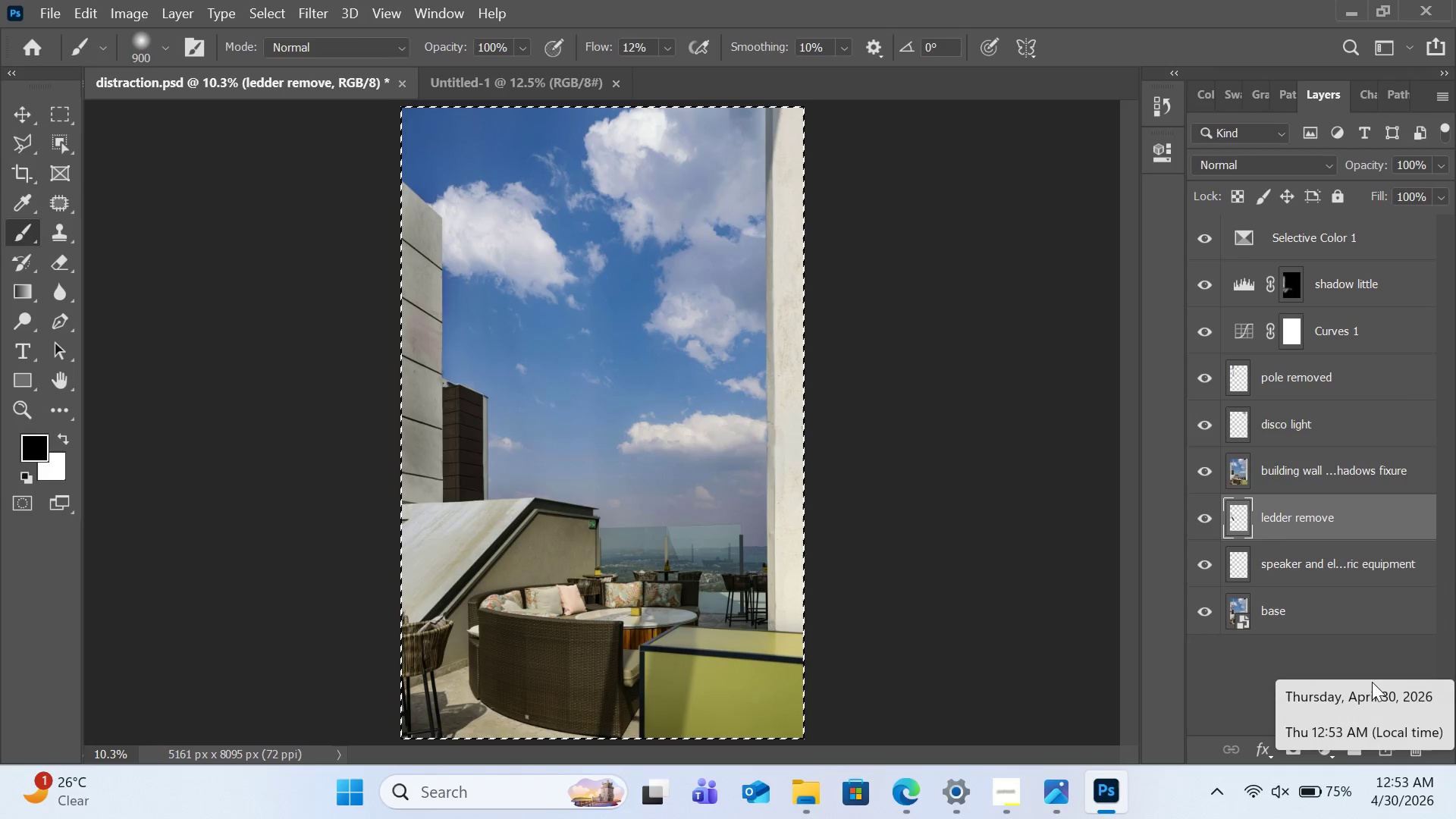 
left_click([1276, 670])
 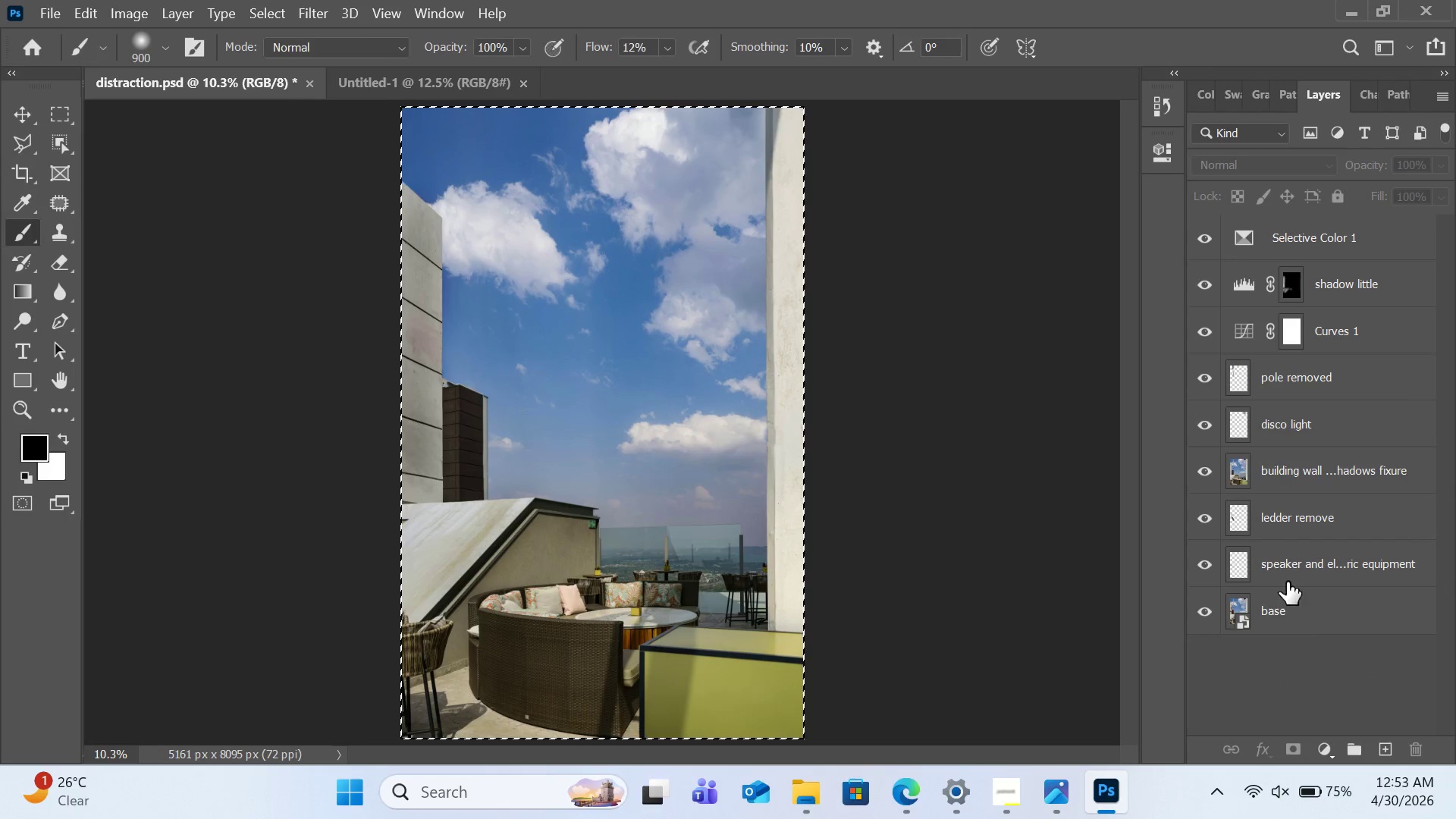 
left_click([1265, 238])
 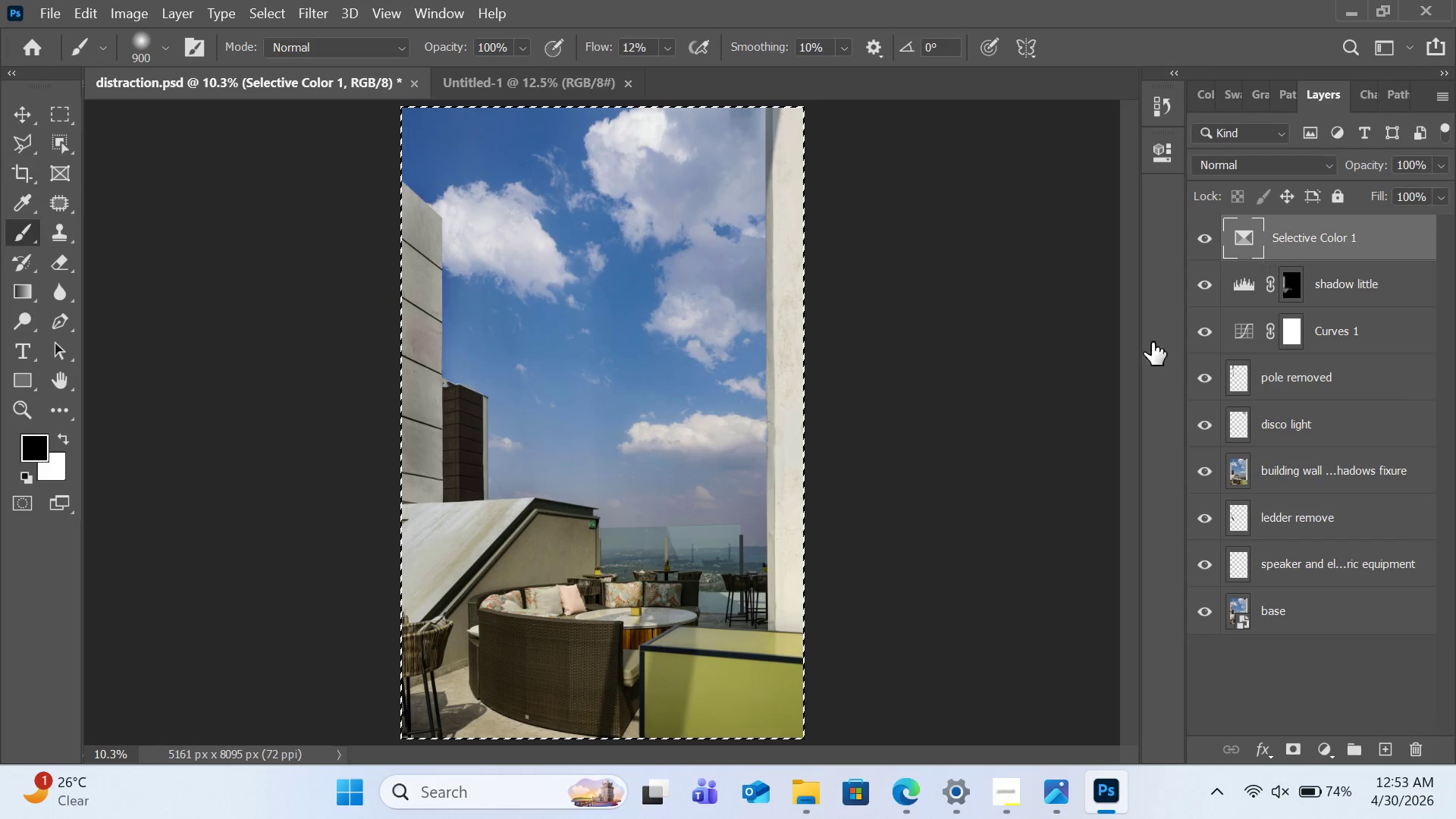 
key(Control+A)
 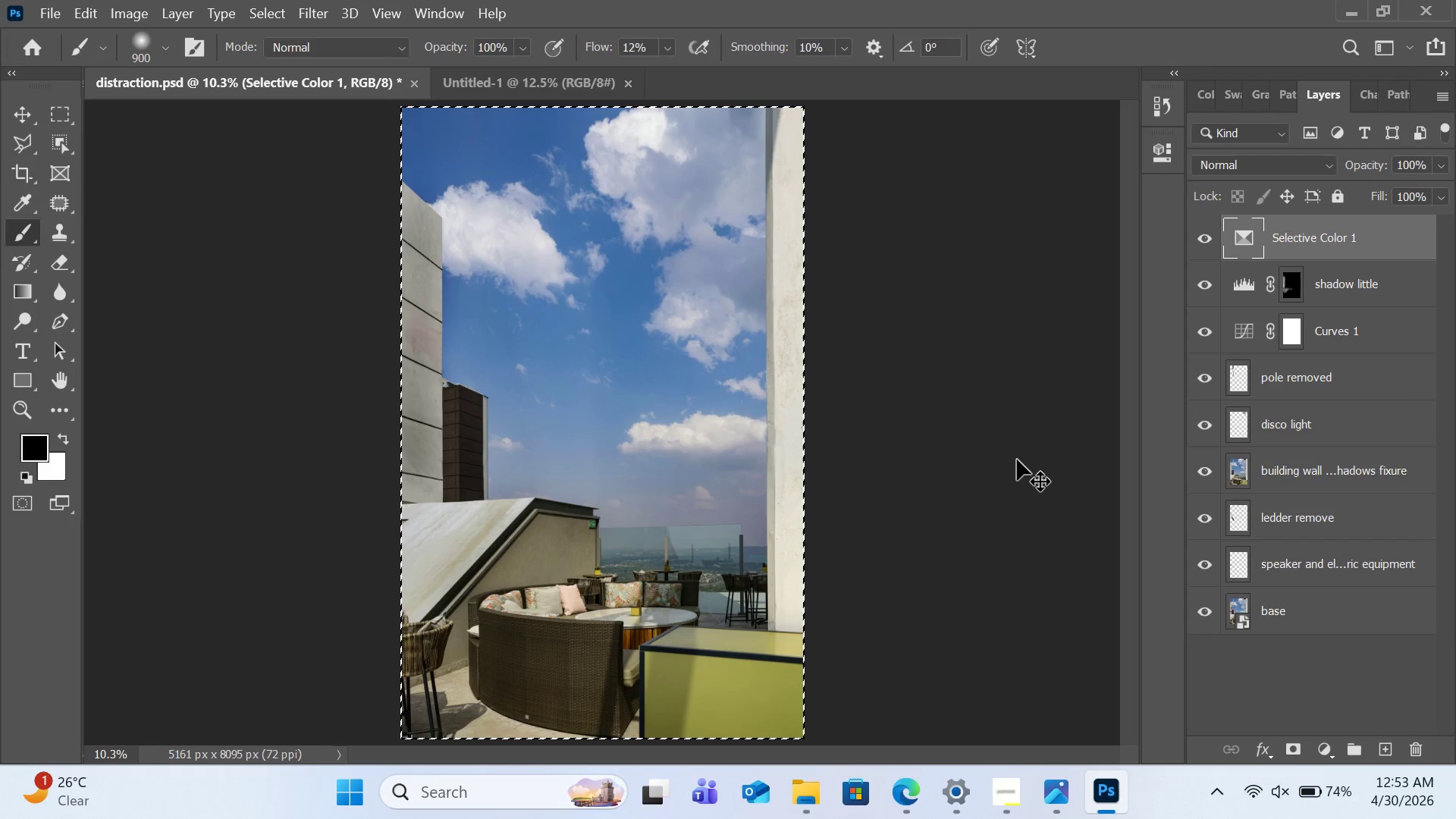 
key(Control+C)
 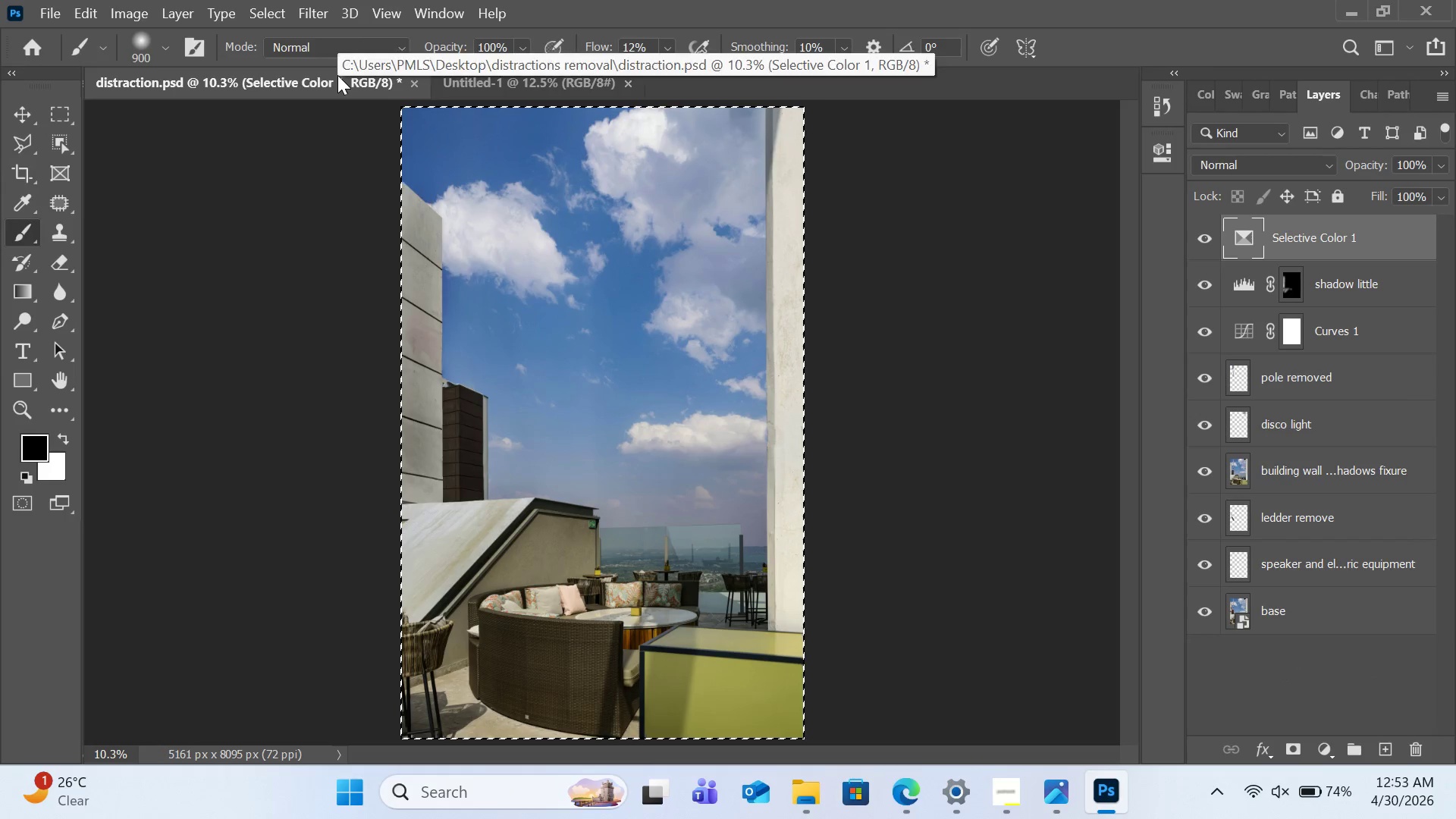 
left_click([469, 83])
 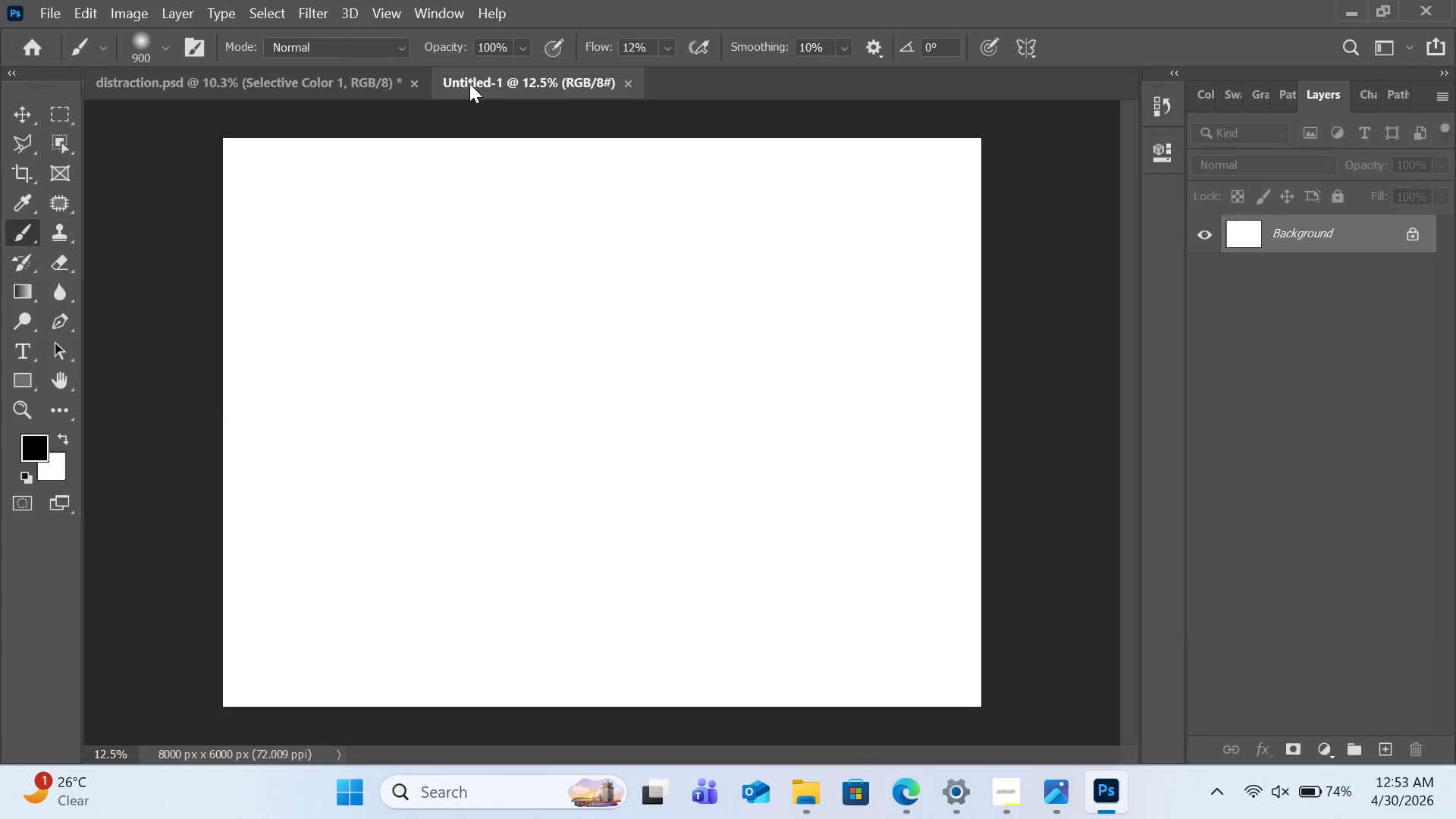 
key(Control+V)
 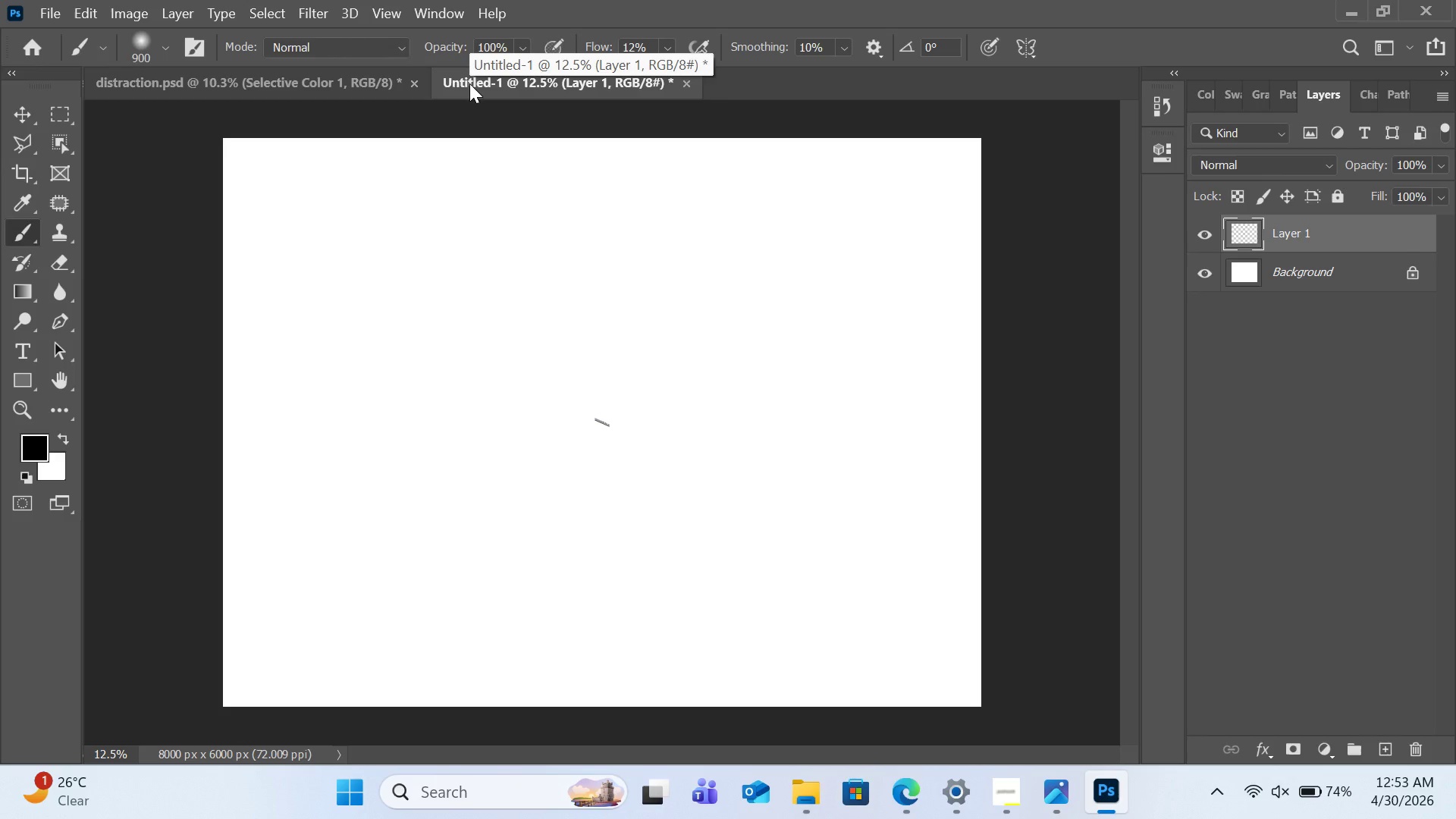 
key(Control+Z)
 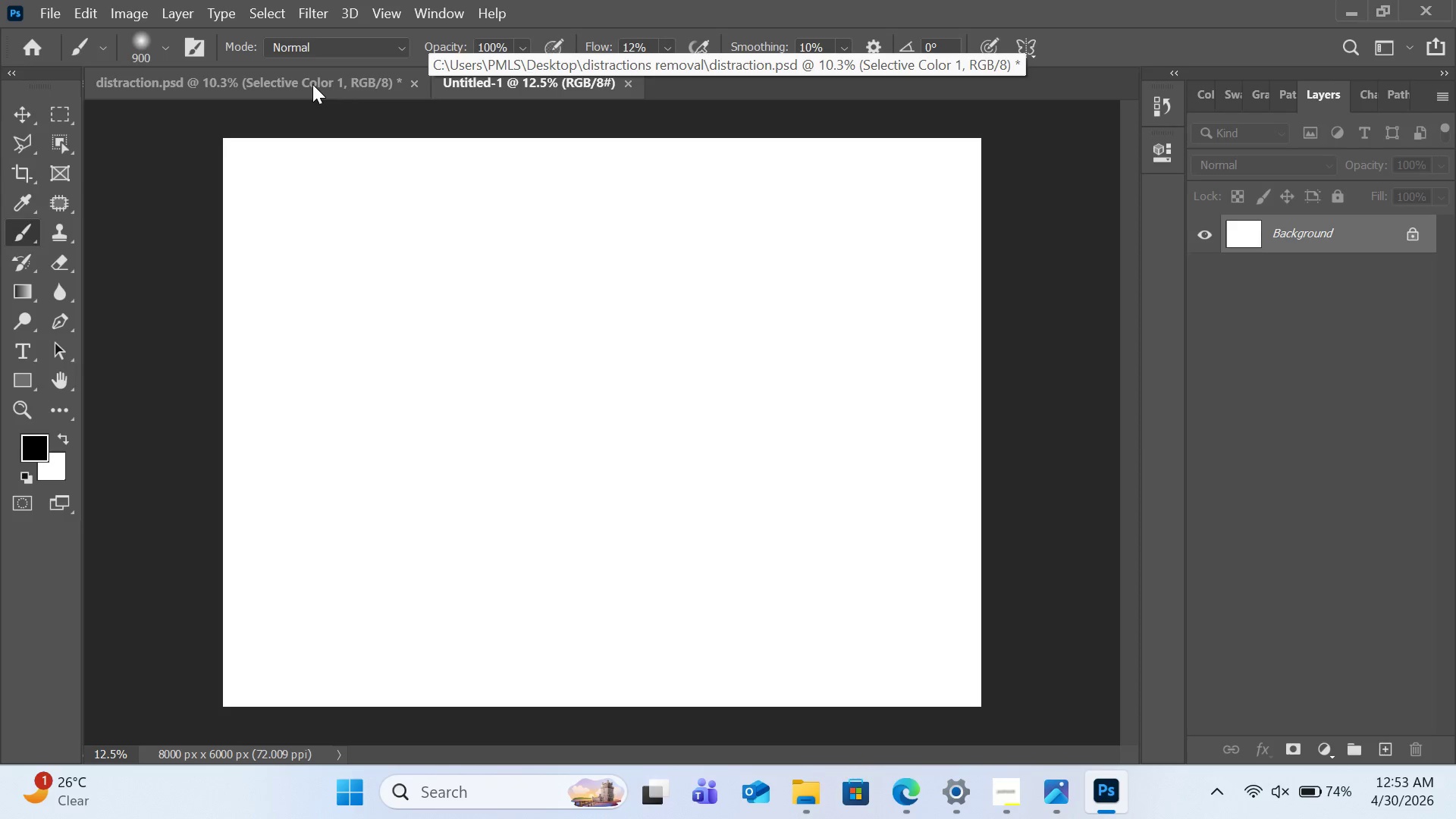 
left_click([312, 84])
 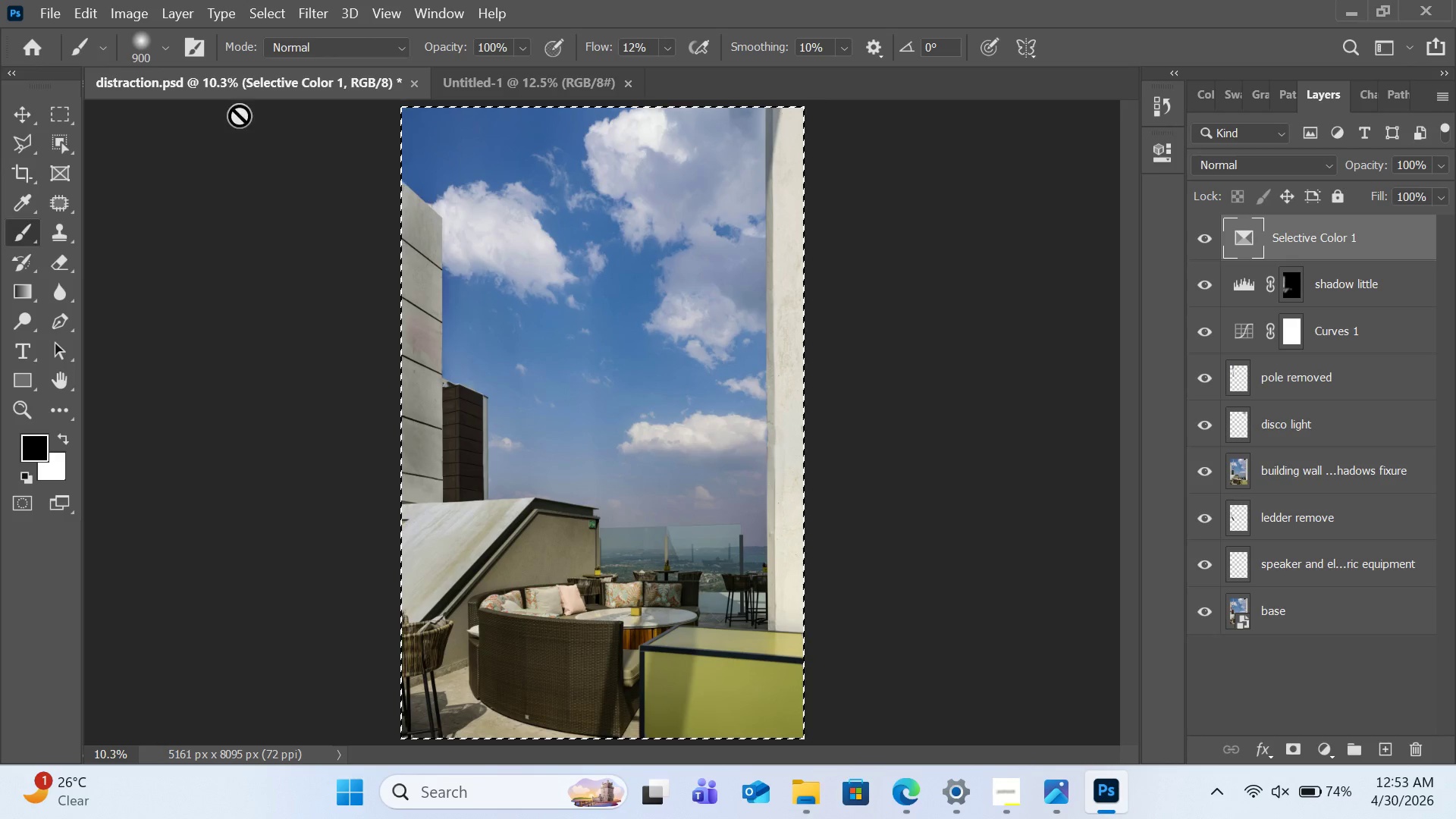 
wait(5.61)
 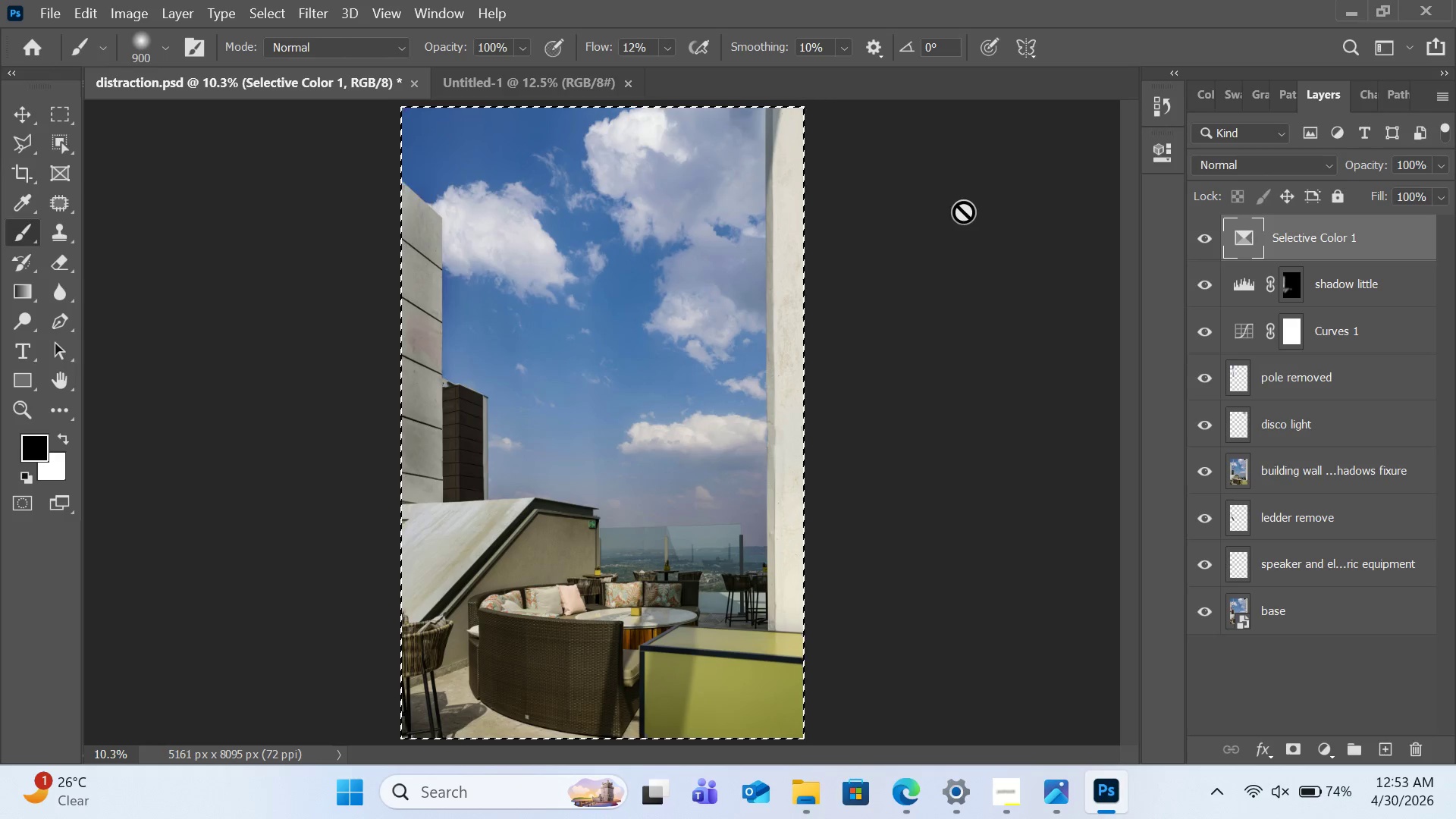 
left_click([187, 85])
 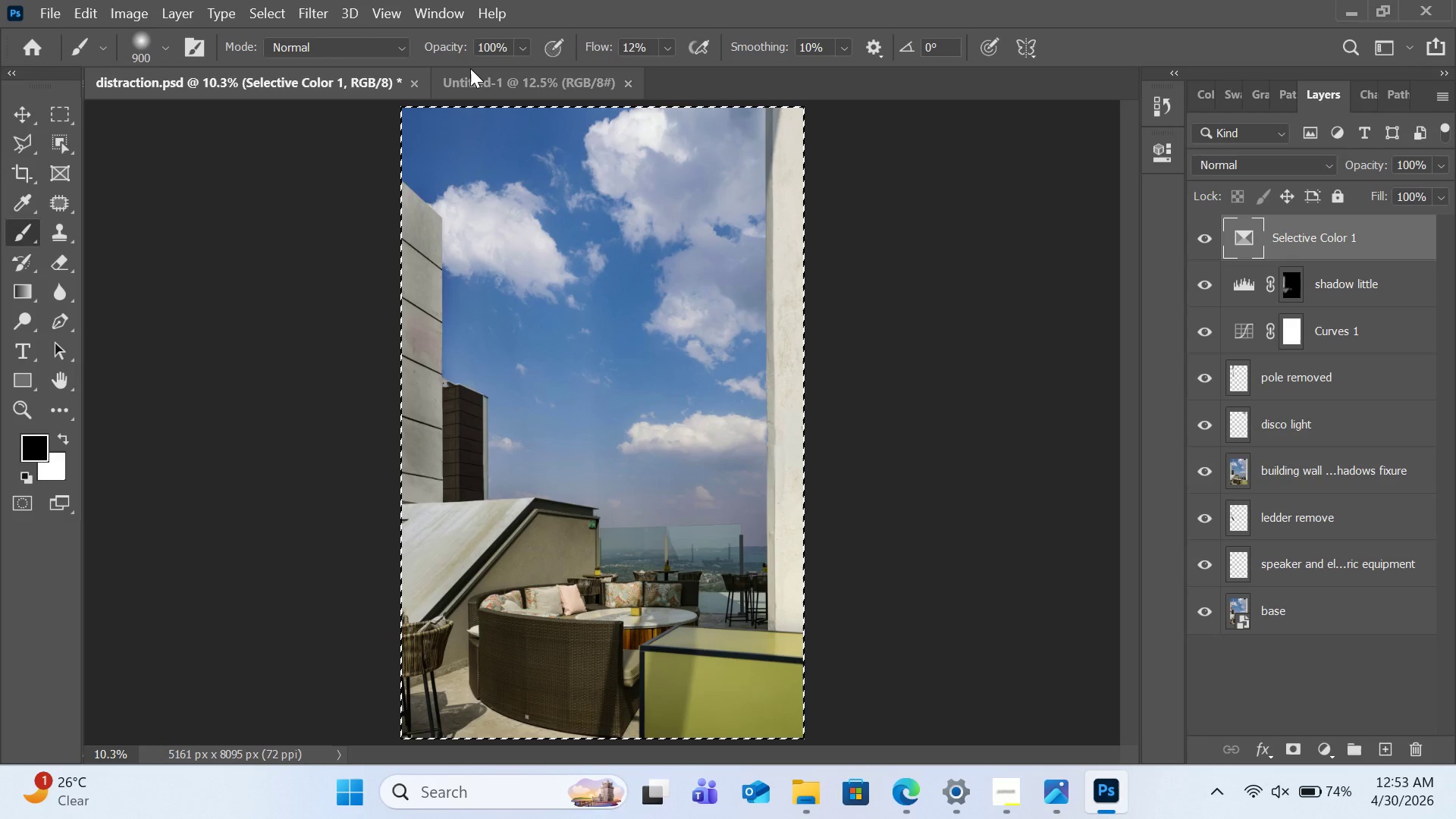 
left_click([474, 78])
 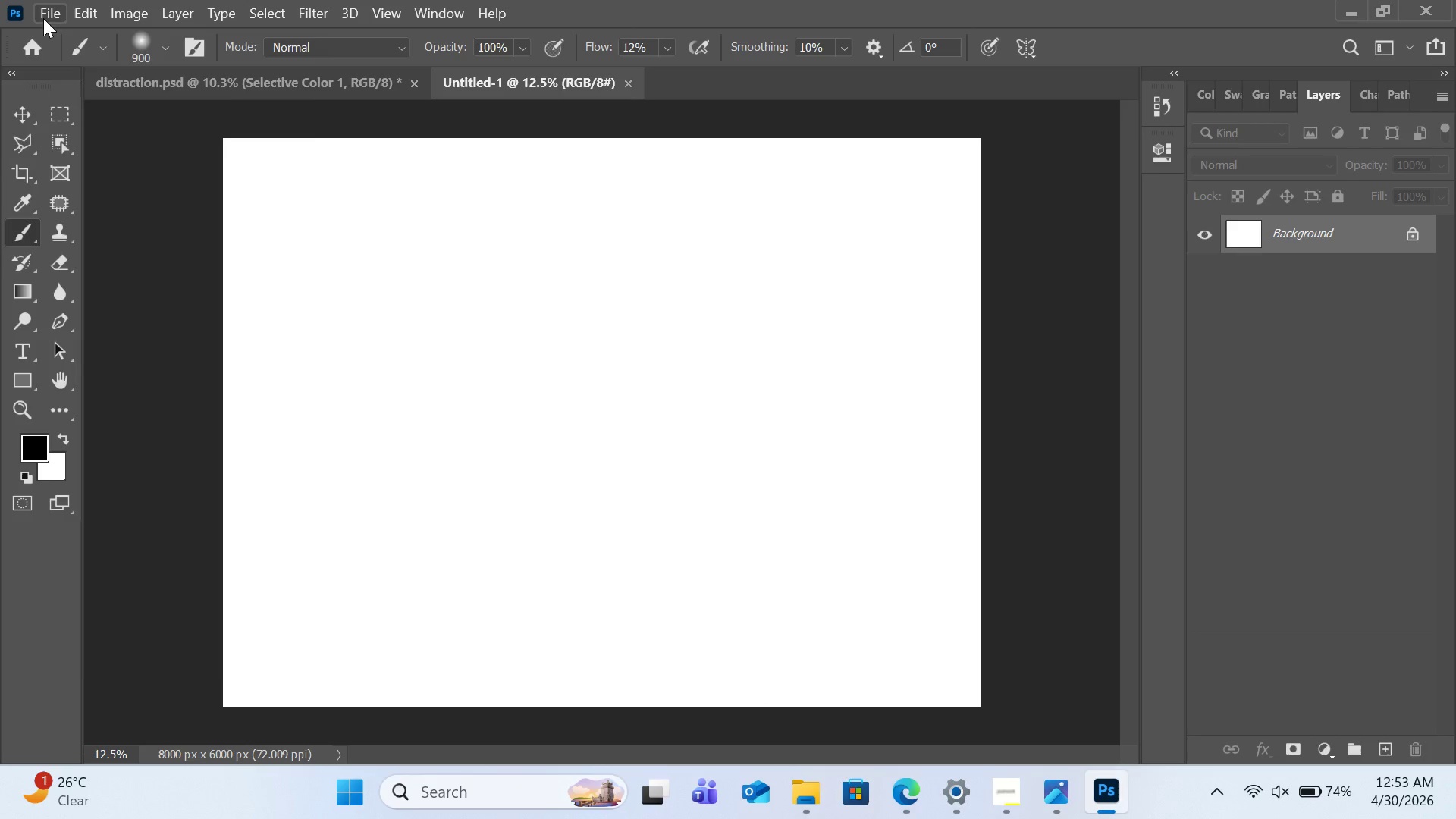 
left_click([43, 17])
 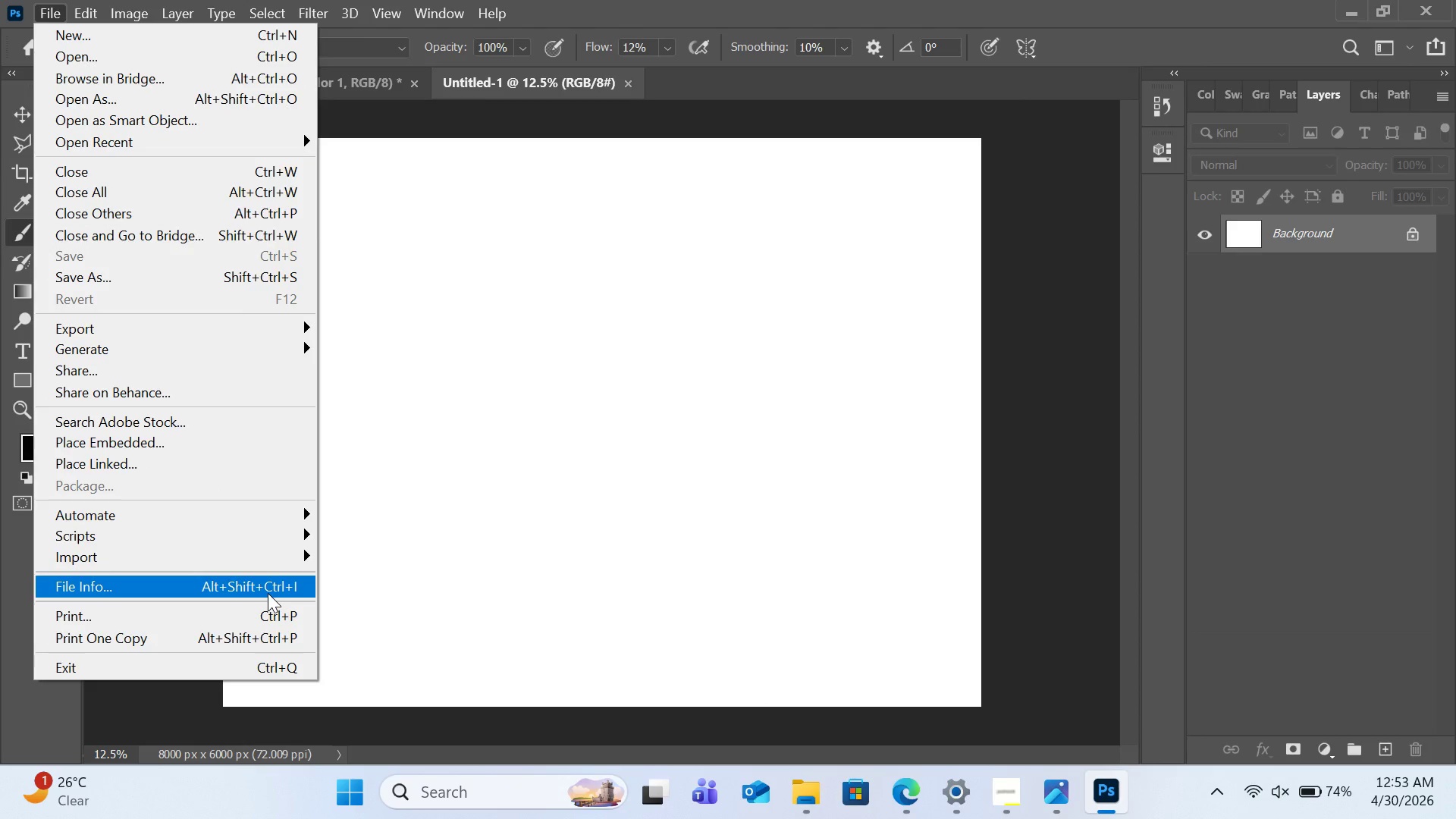 
mouse_move([201, 438])
 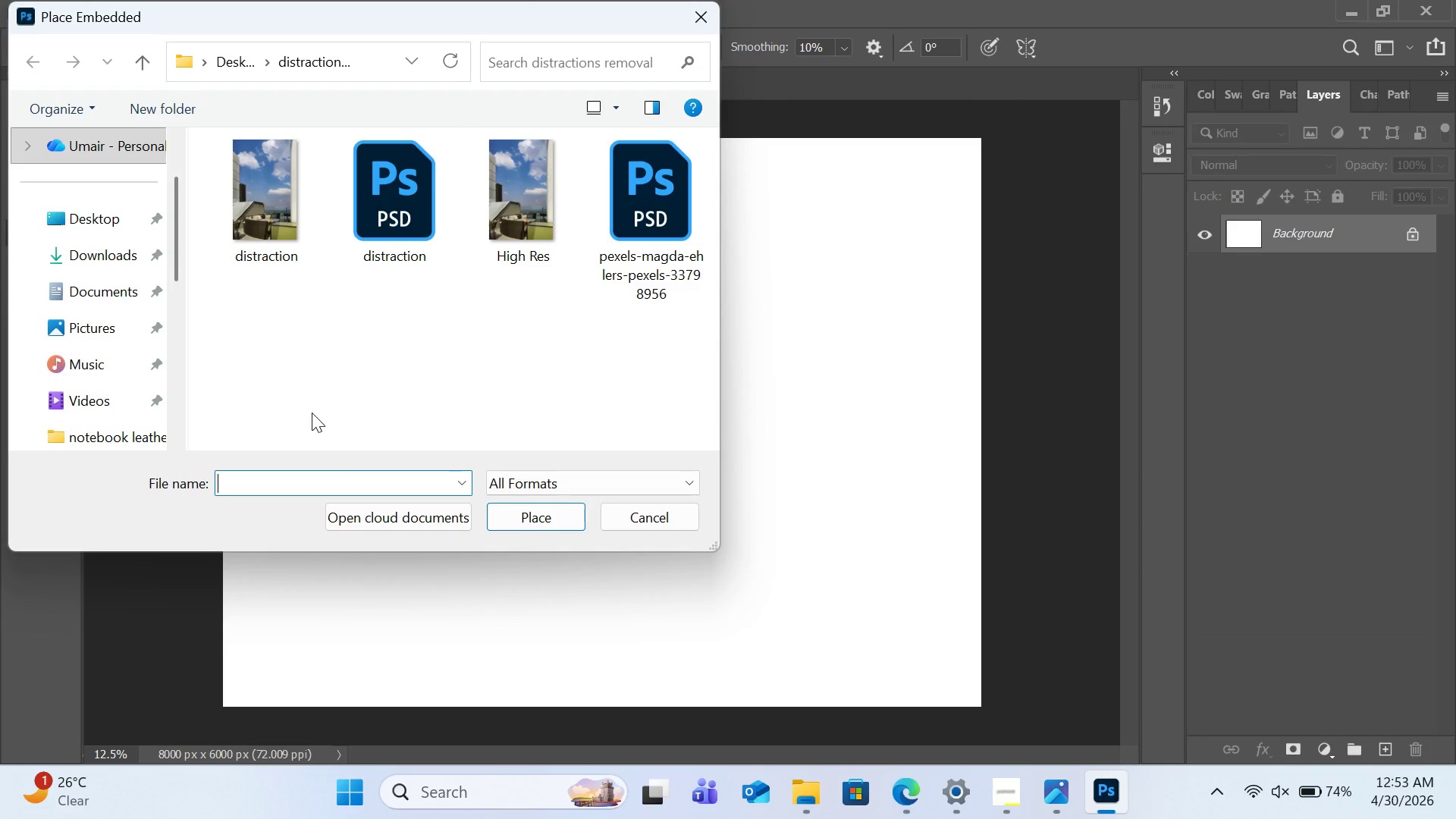 
wait(8.26)
 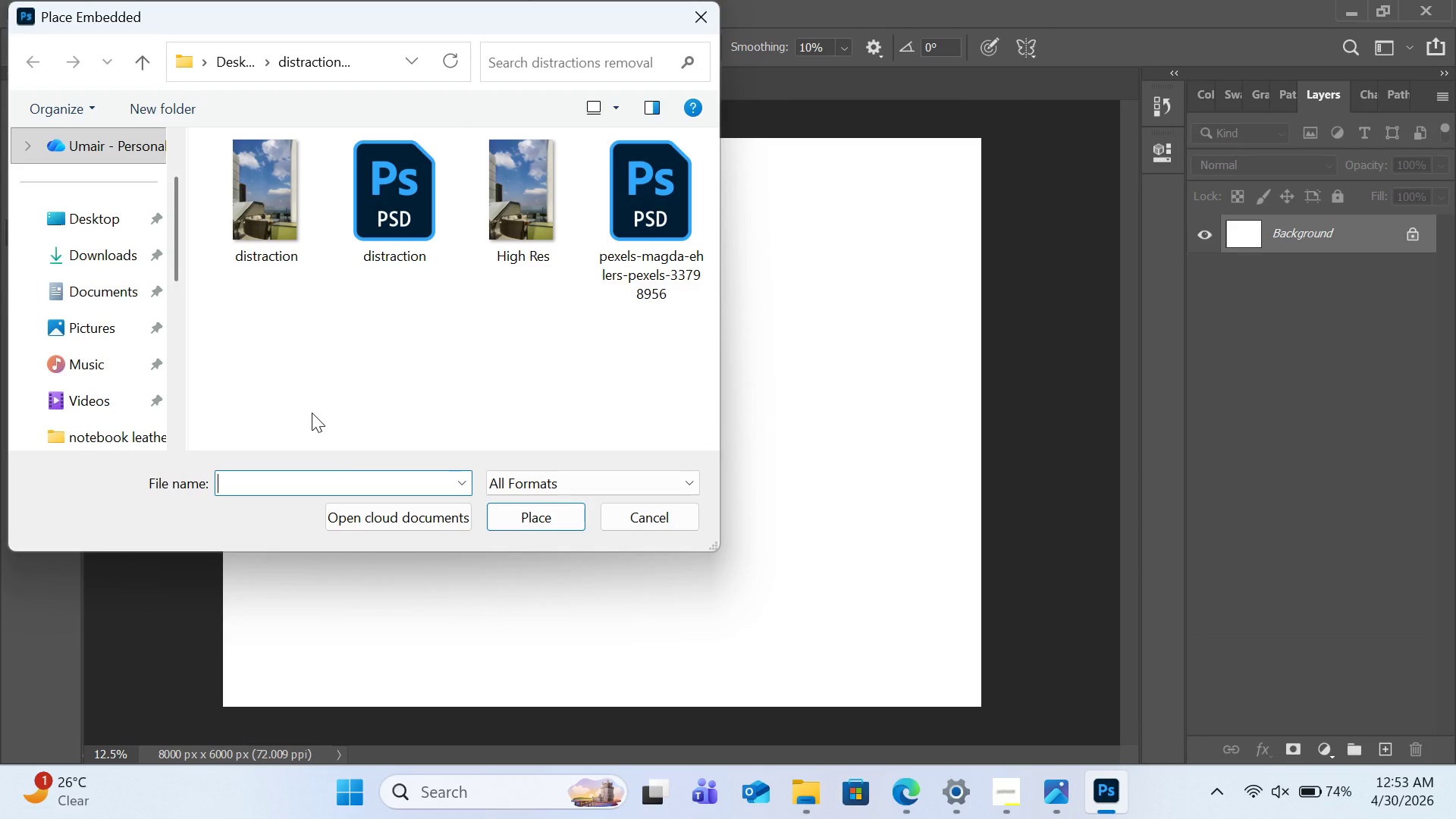 
mouse_move([278, 245])
 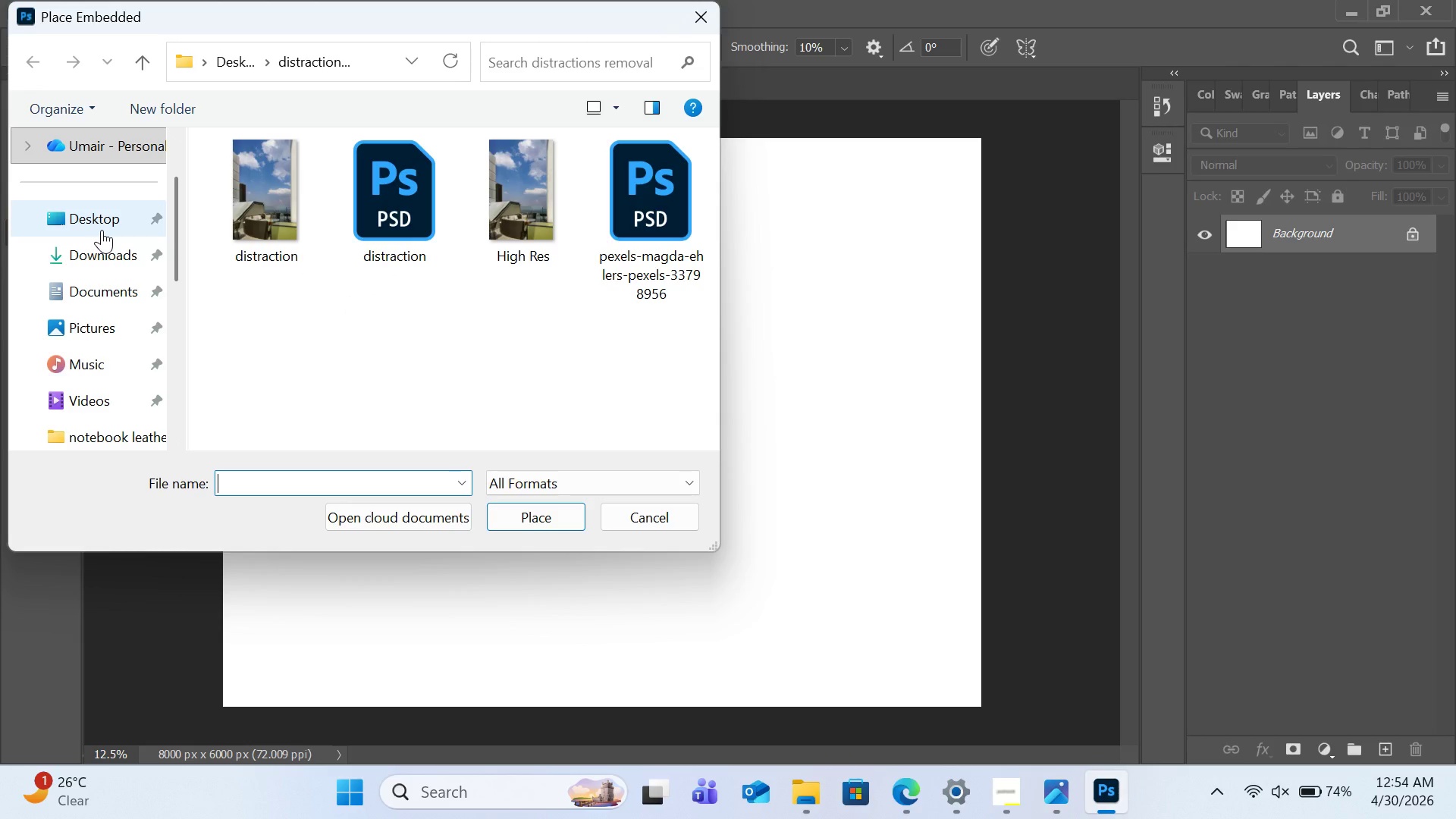 
left_click([102, 265])
 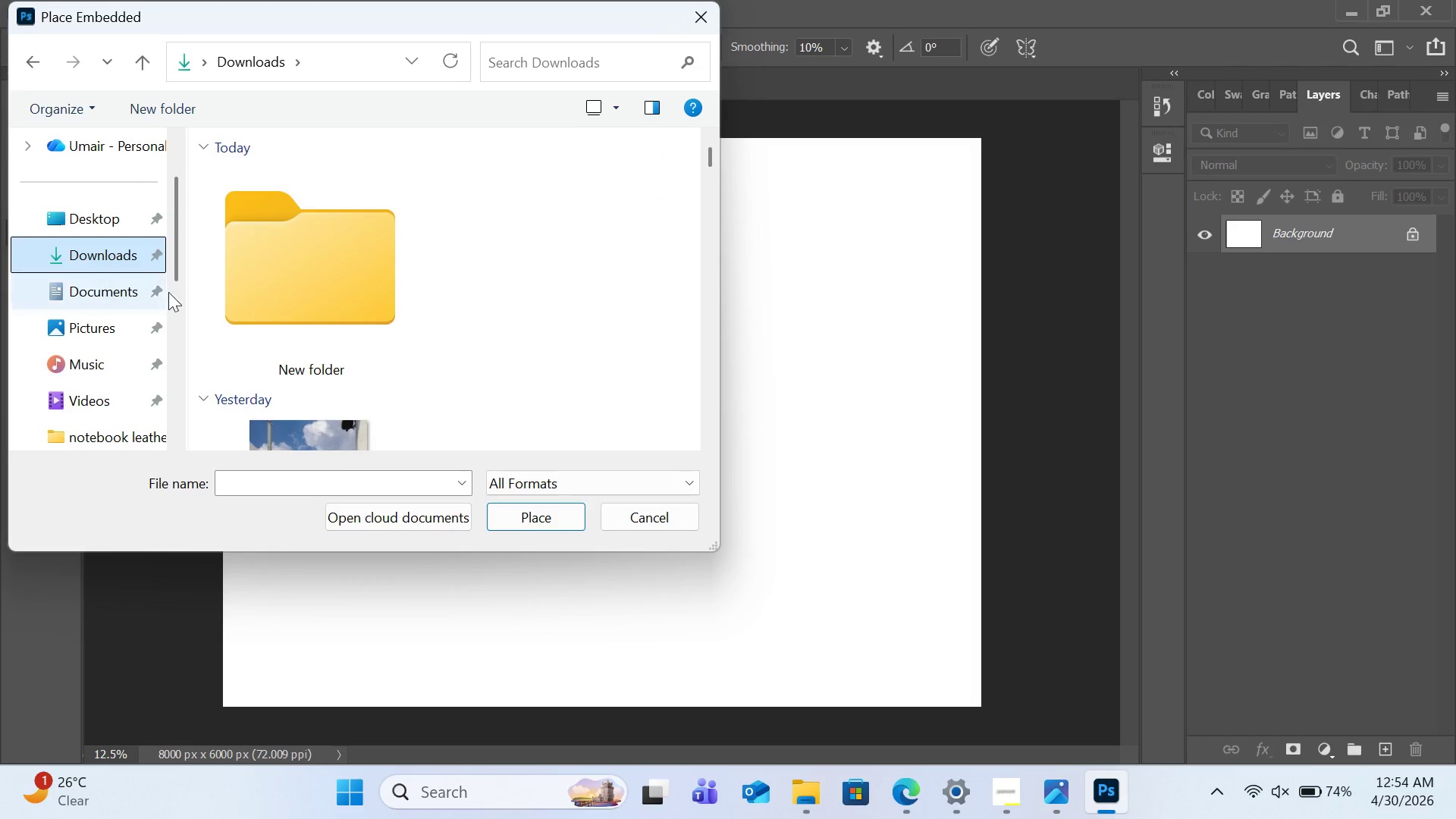 
scroll: coordinate [292, 308], scroll_direction: down, amount: 1.0
 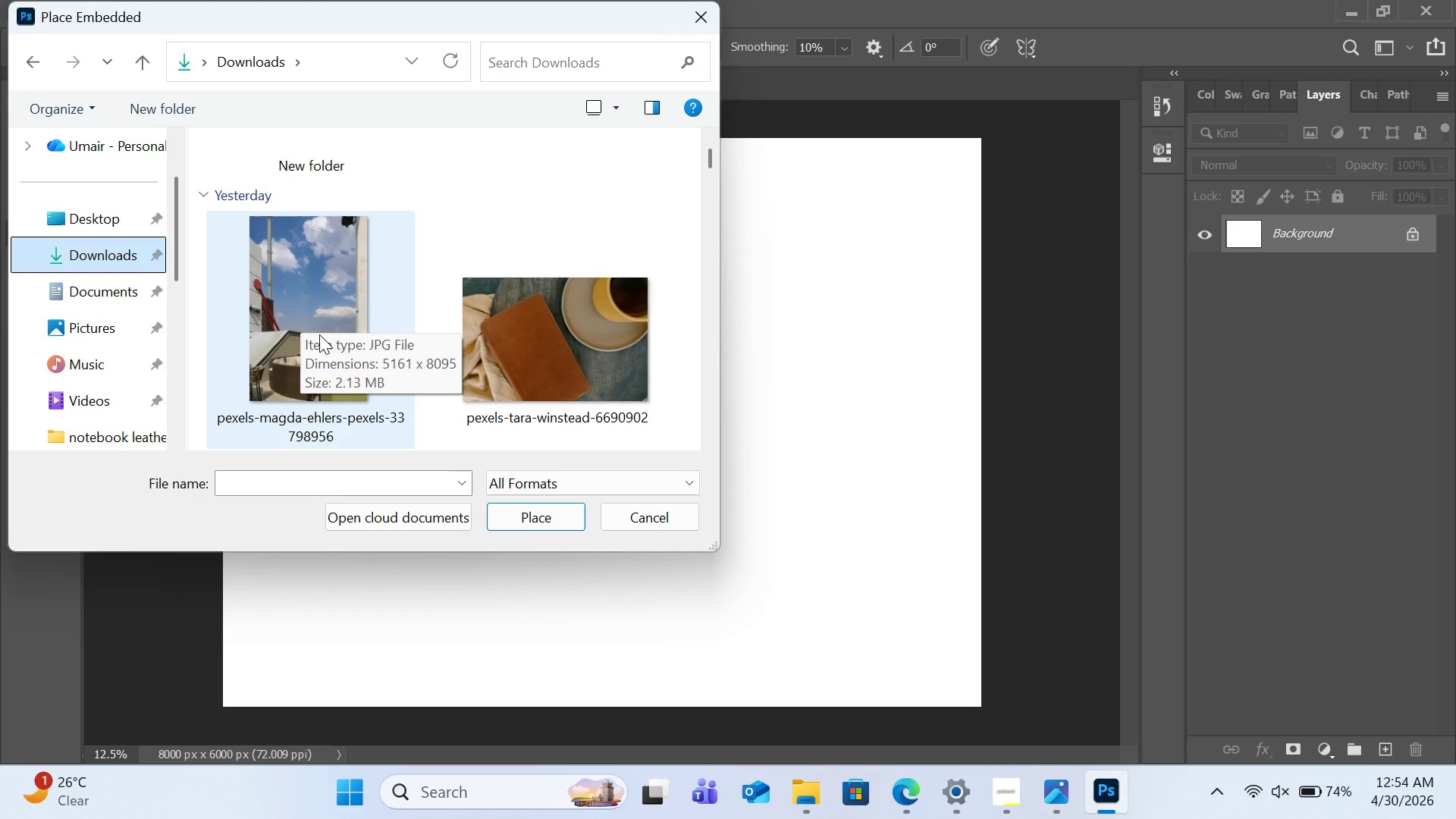 
double_click([319, 334])
 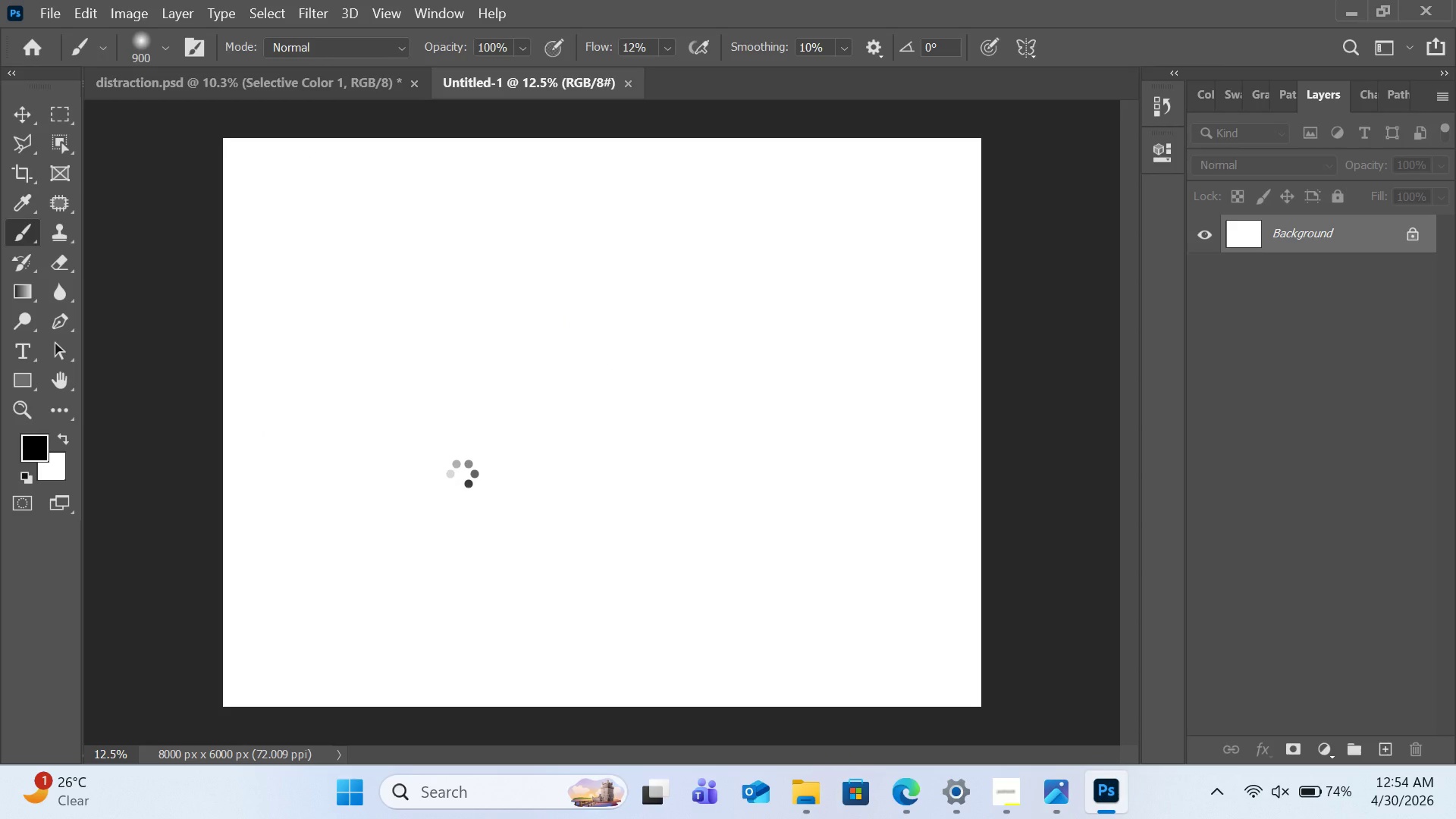 
wait(10.73)
 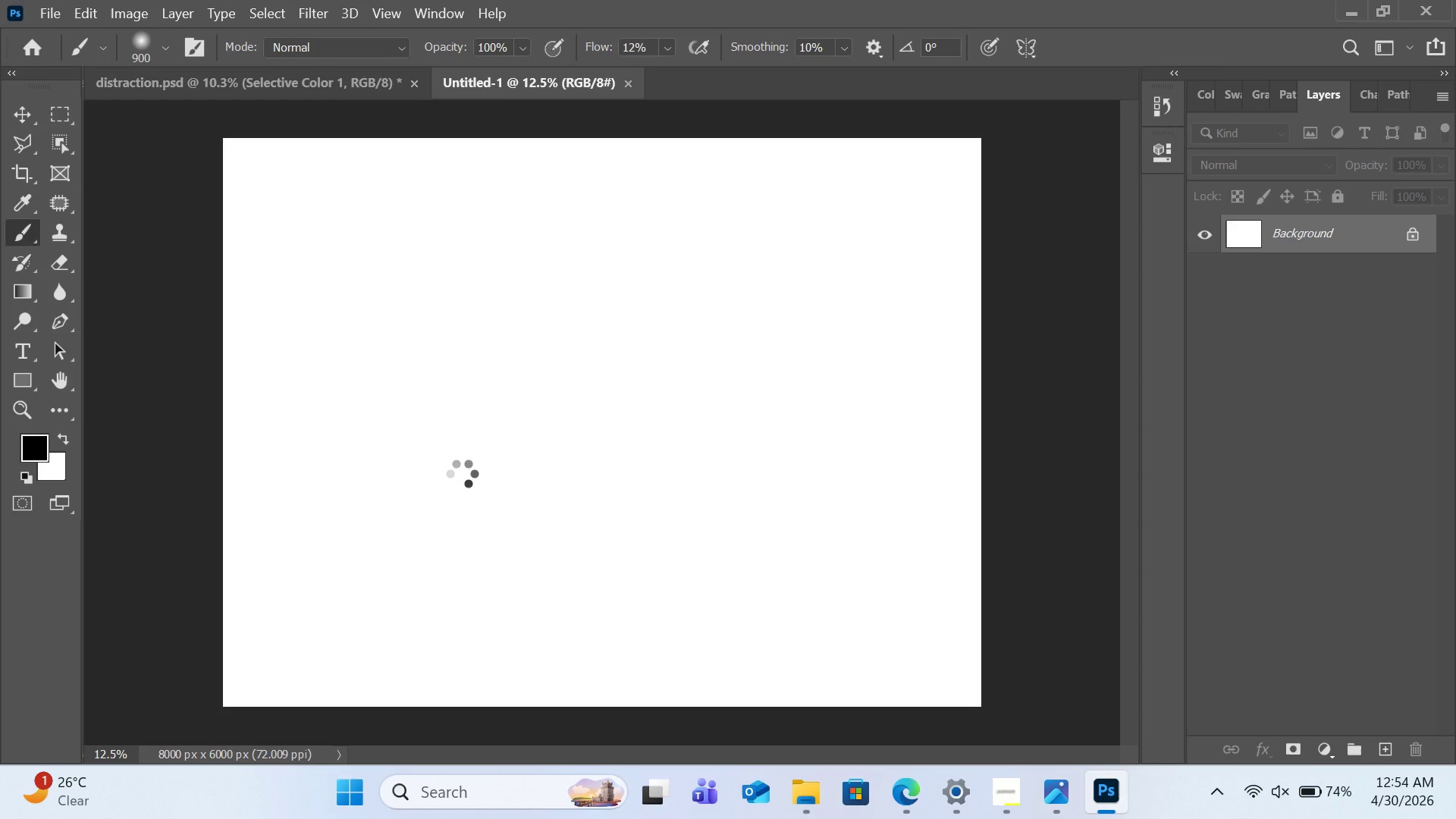 
left_click_drag(start_coordinate=[668, 445], to_coordinate=[475, 442])
 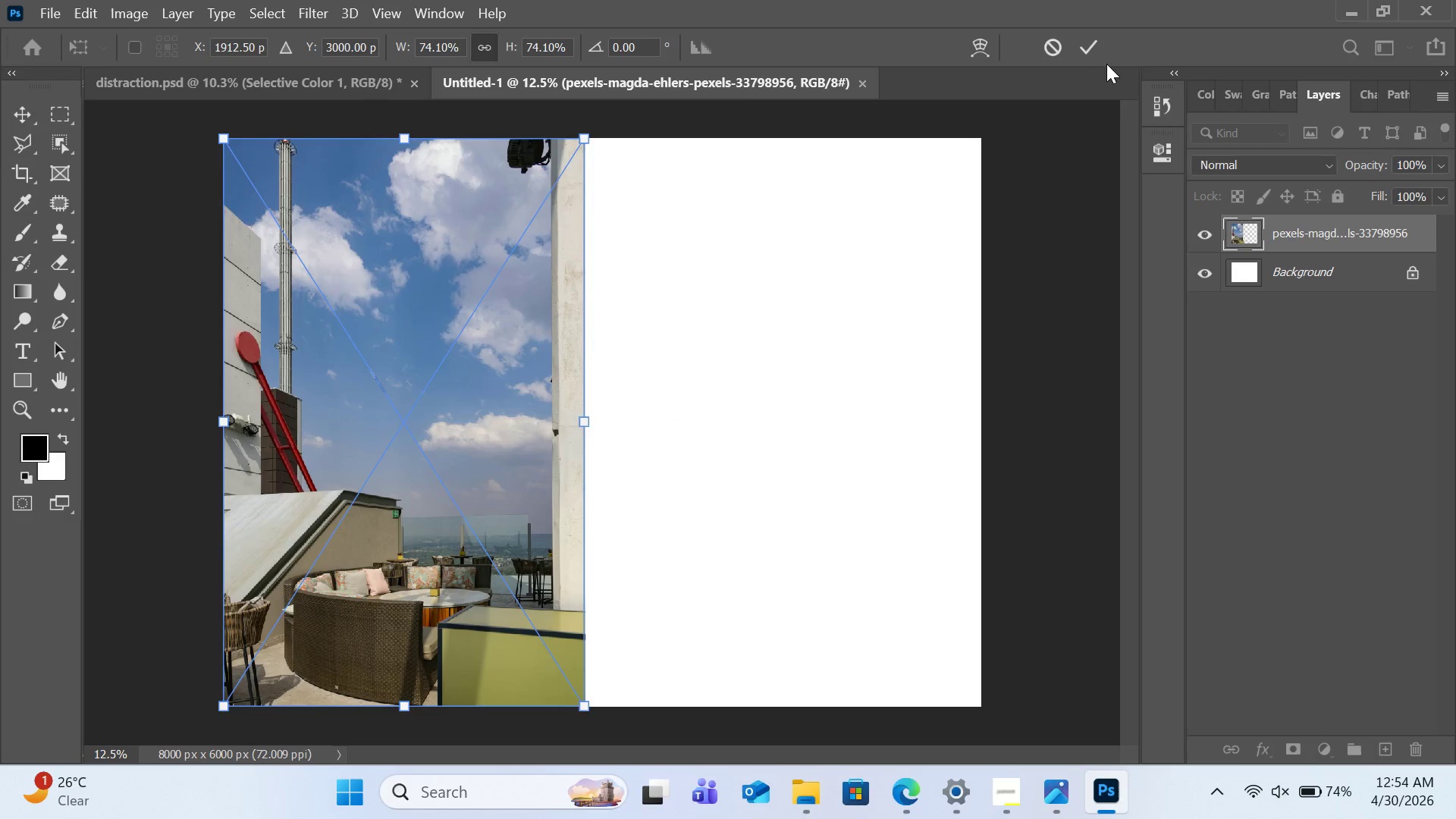 
left_click([1097, 57])
 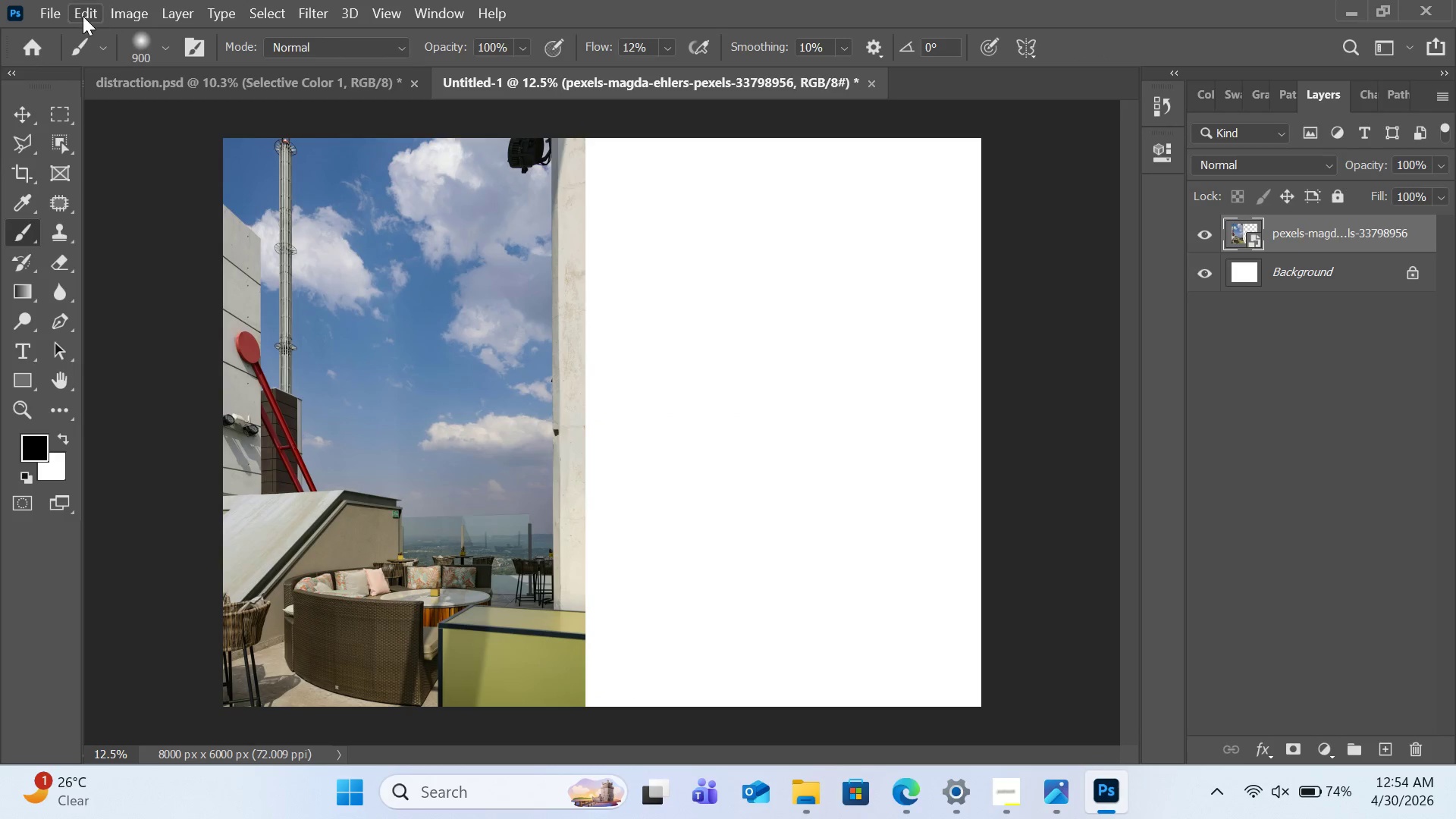 
left_click([55, 15])
 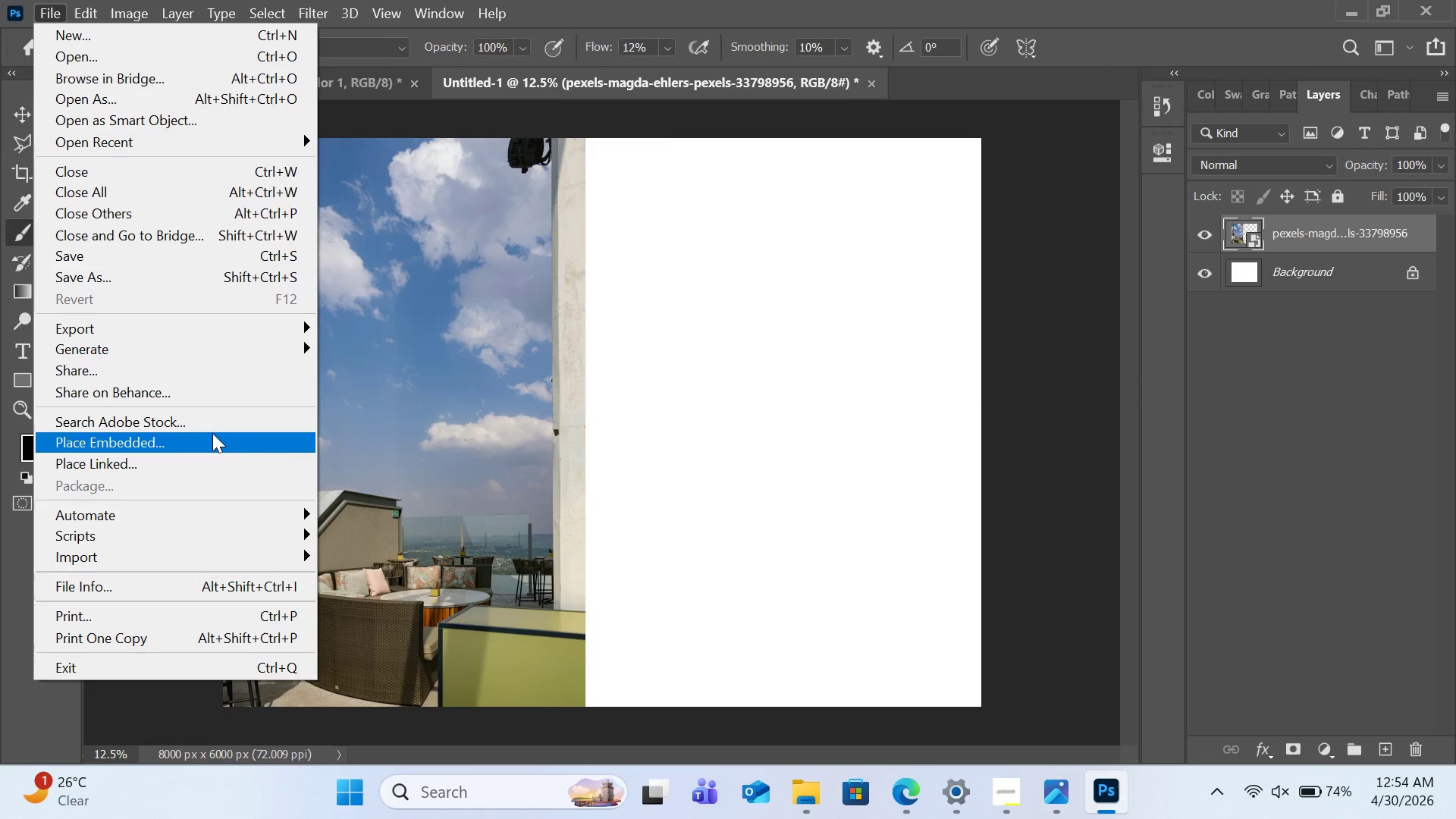 
left_click([212, 434])
 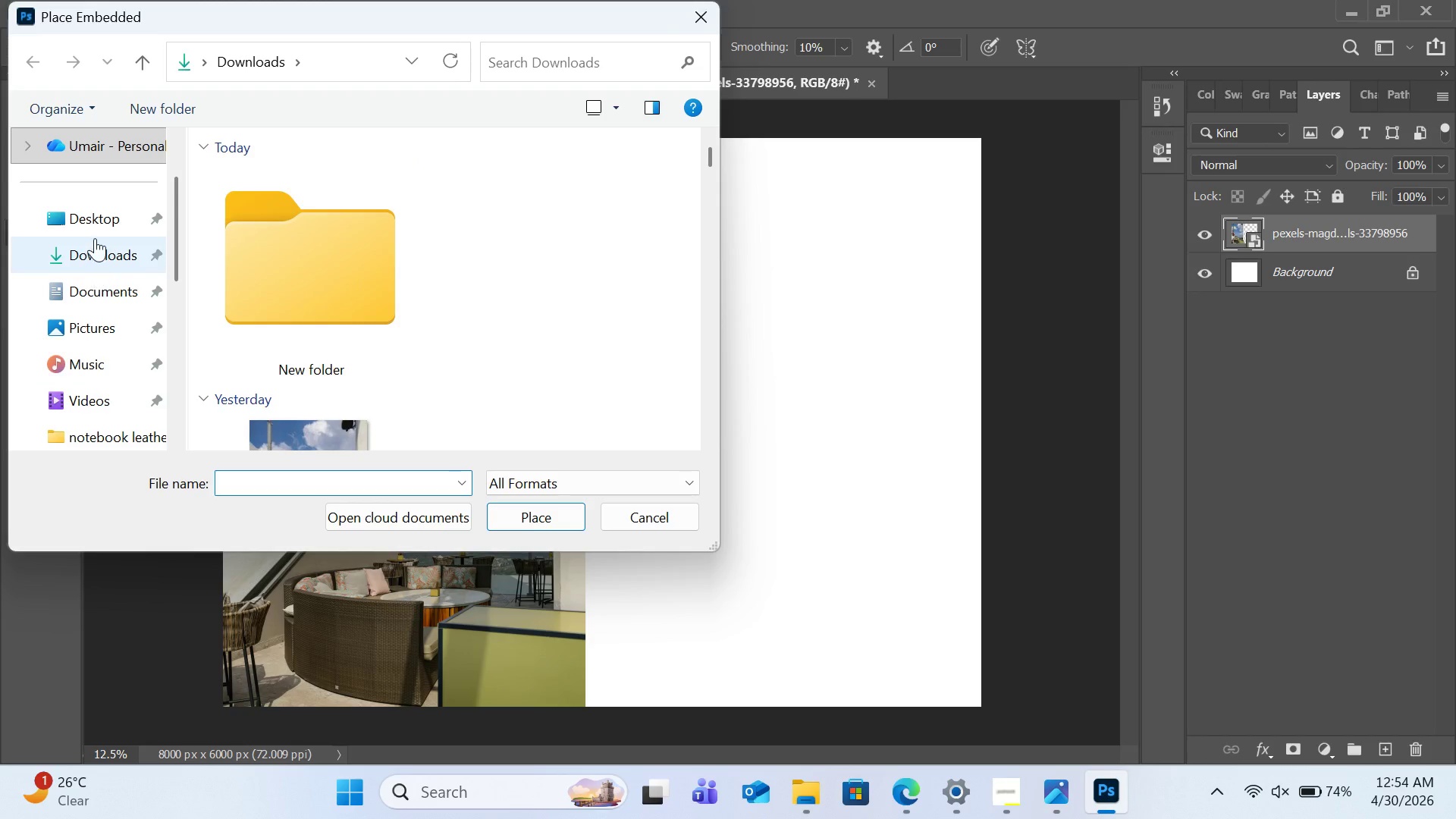 
left_click([101, 218])
 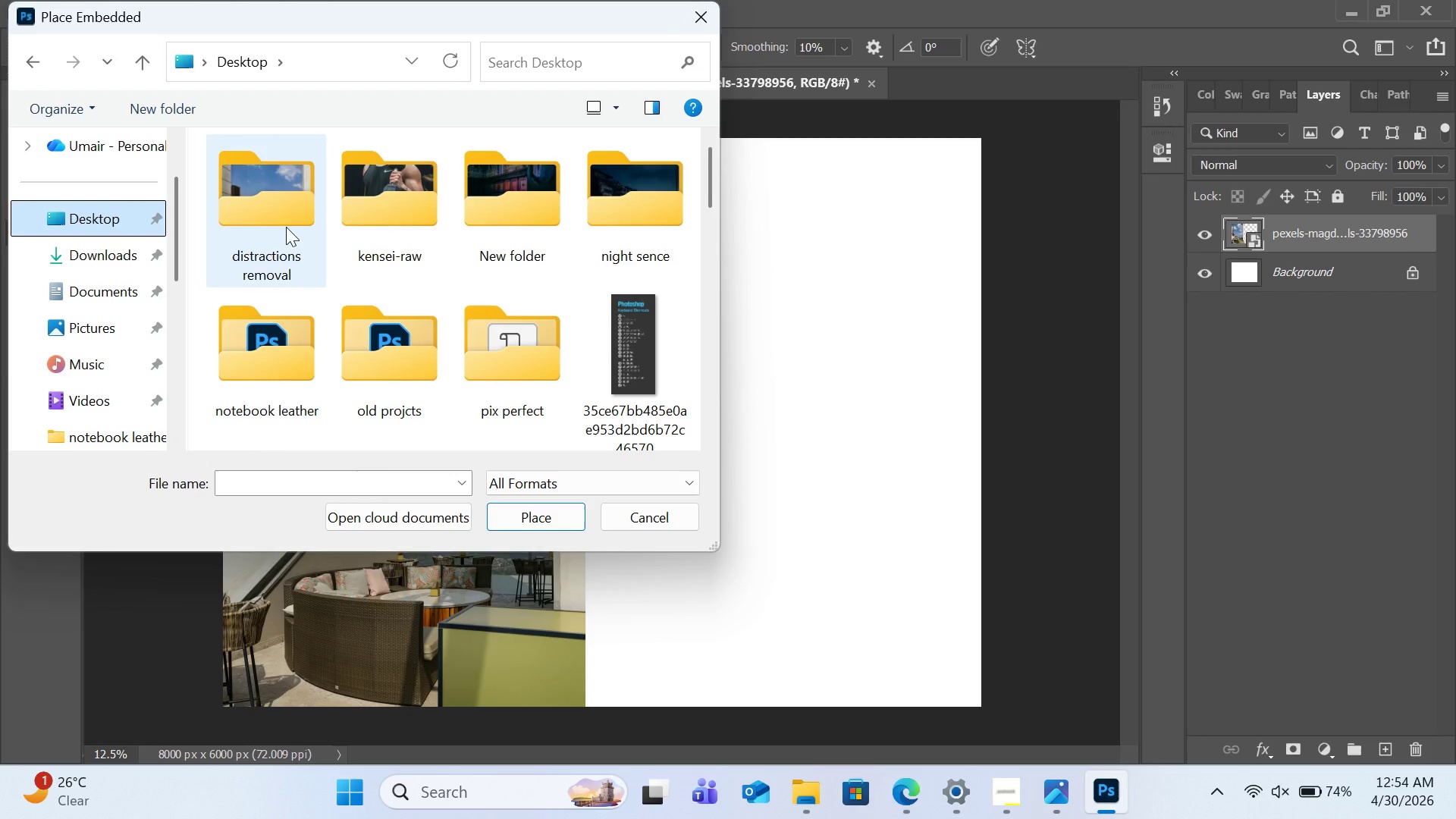 
double_click([275, 218])
 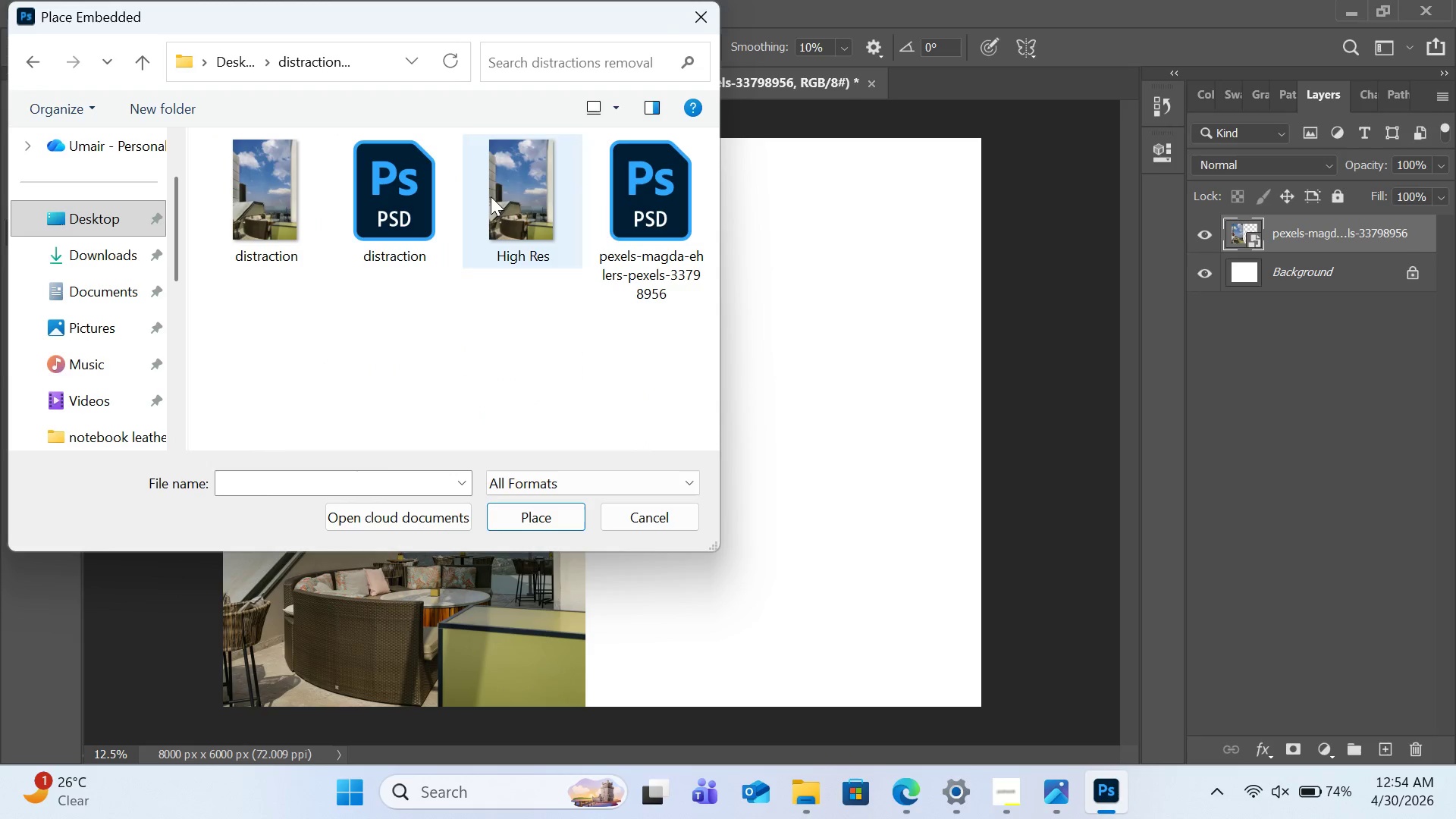 
double_click([491, 196])
 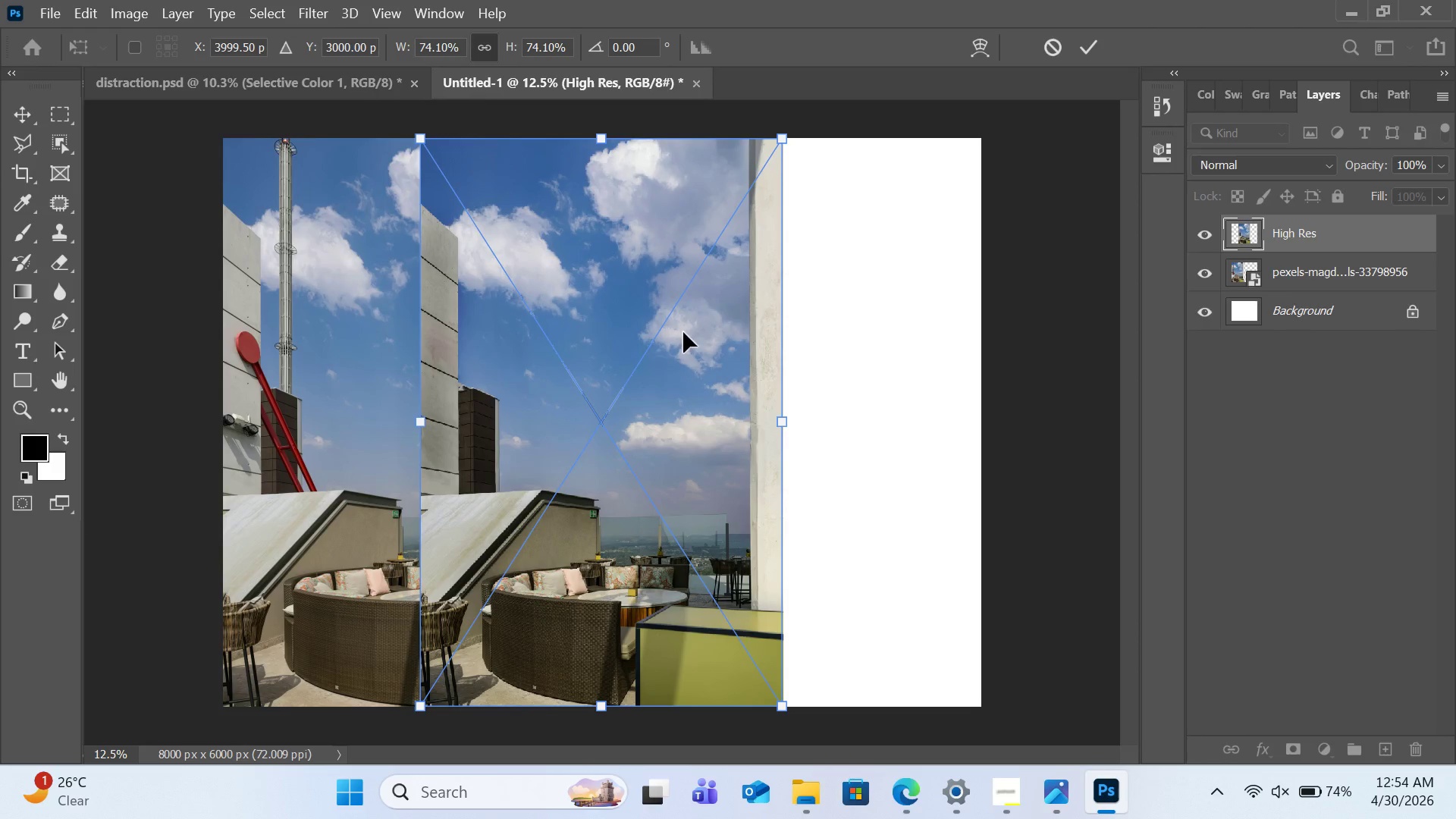 
left_click_drag(start_coordinate=[695, 347], to_coordinate=[867, 352])
 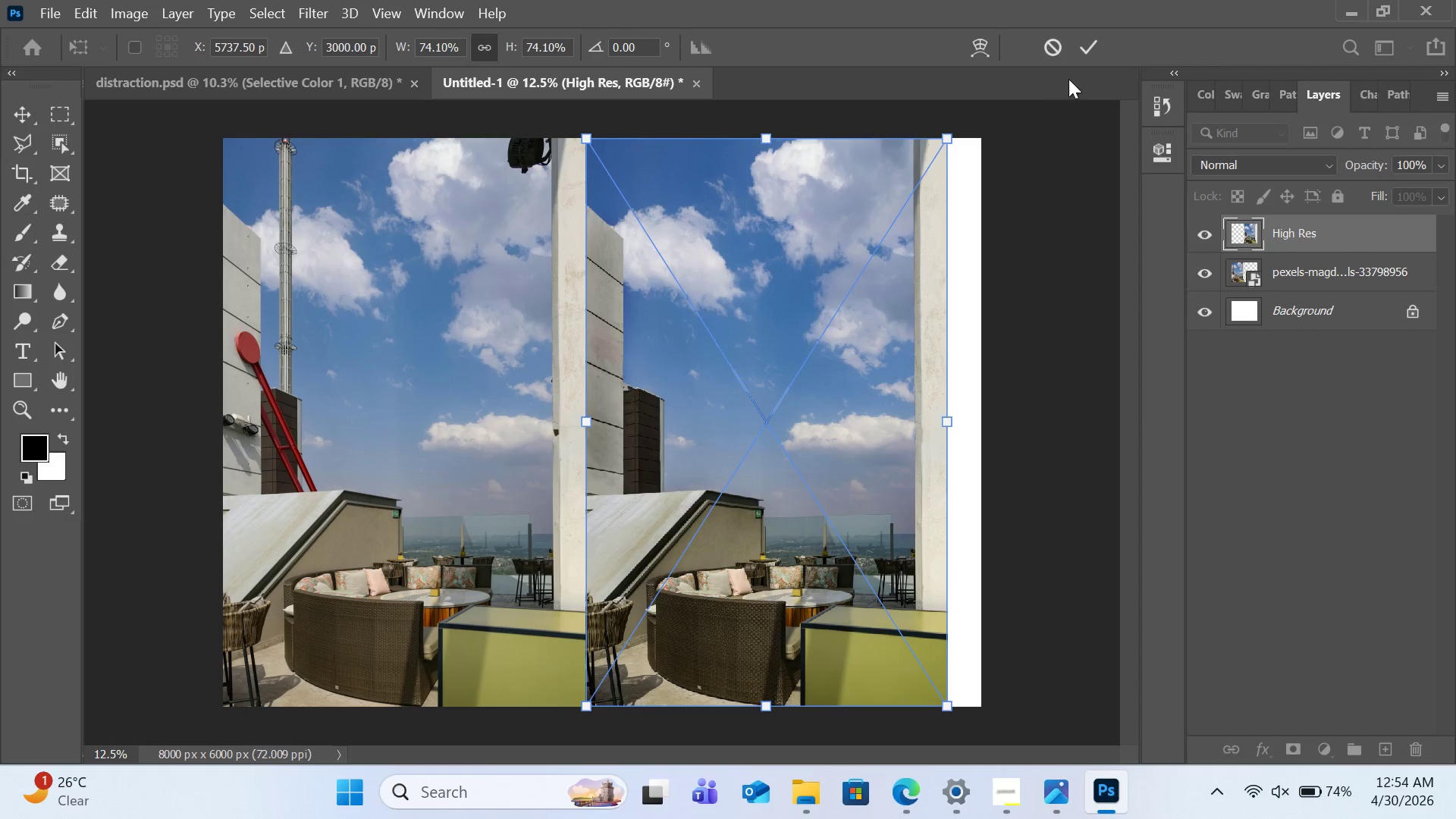 
left_click([1077, 49])
 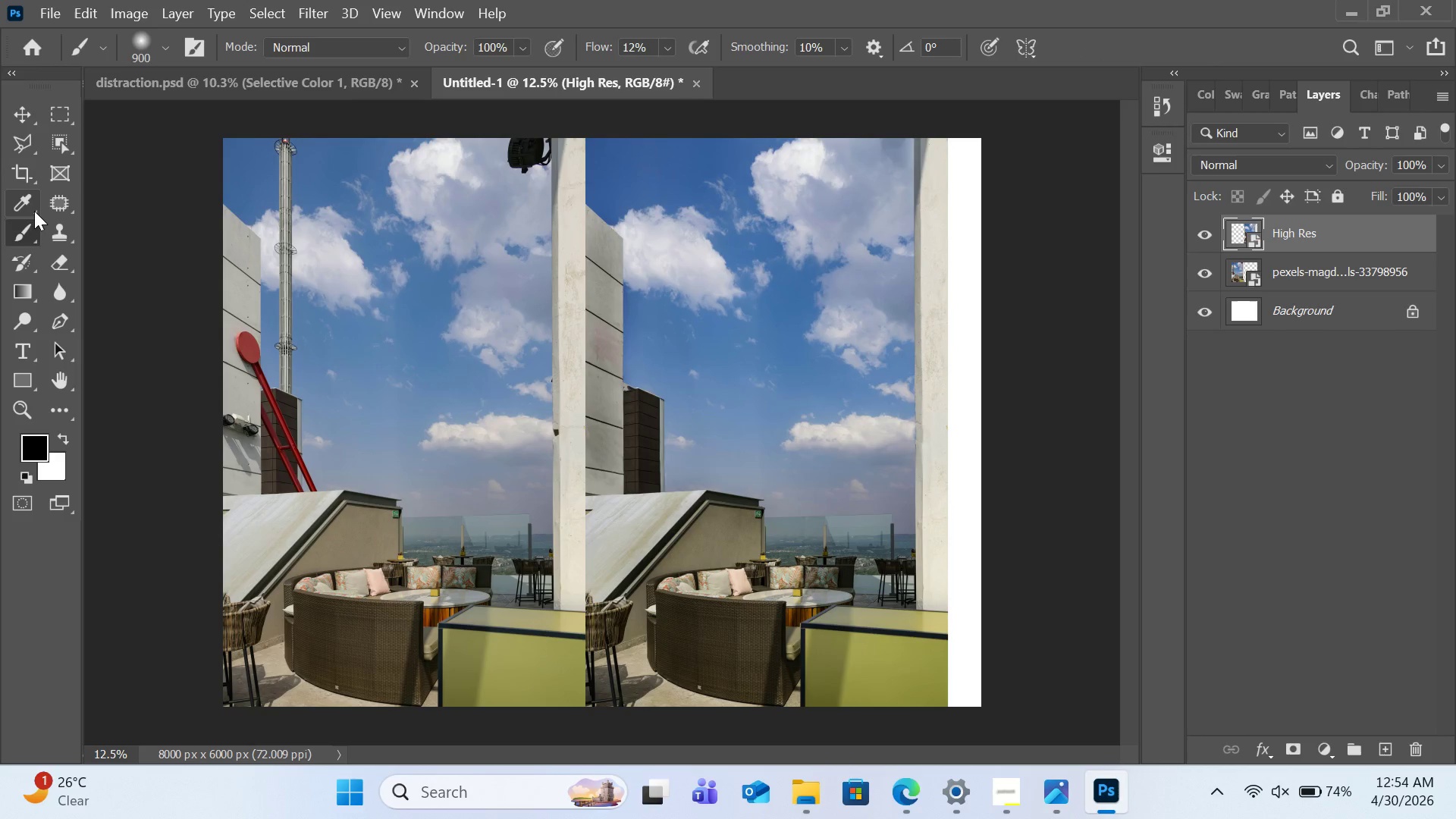 
left_click([30, 177])
 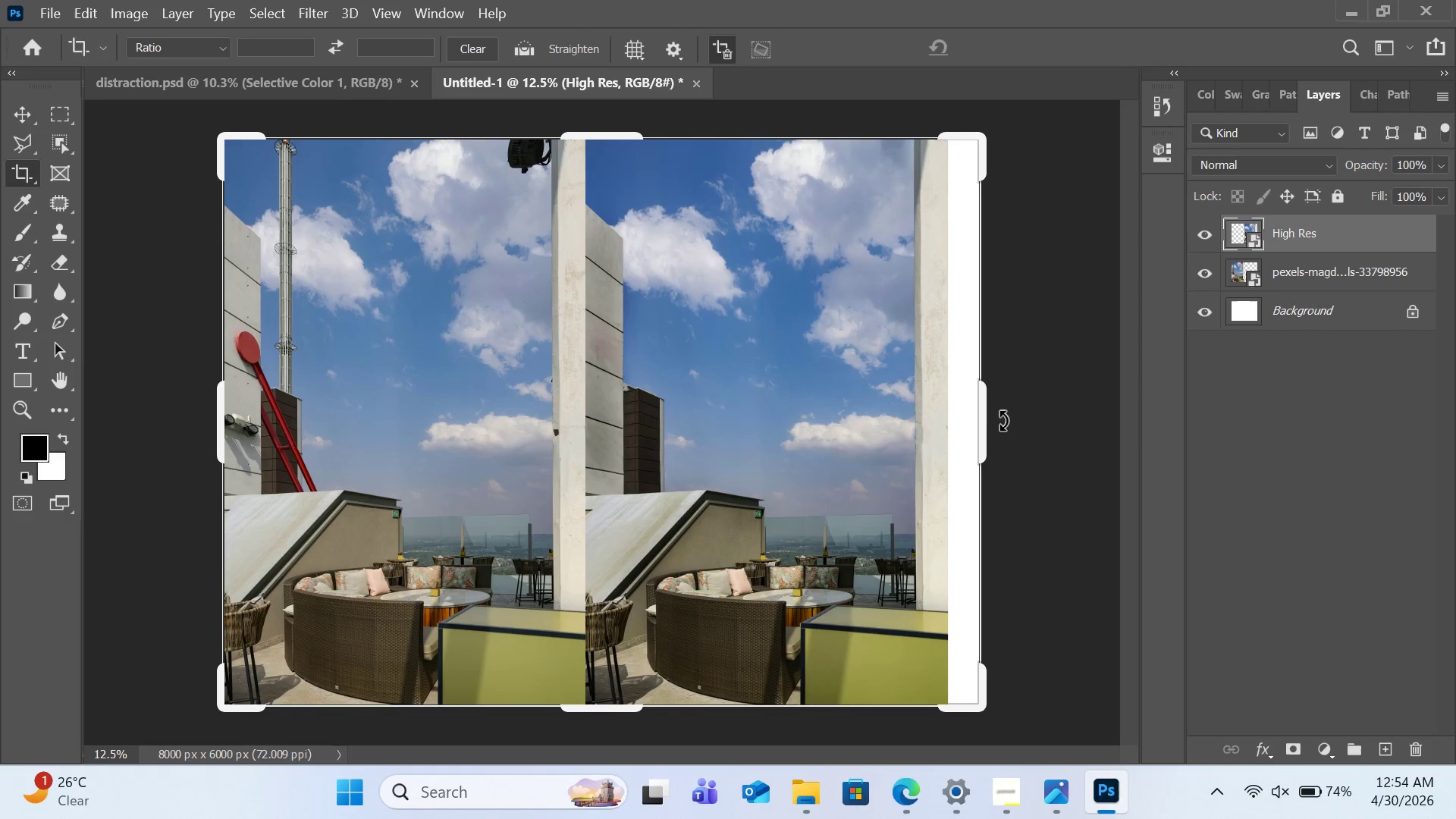 
left_click_drag(start_coordinate=[991, 421], to_coordinate=[977, 421])
 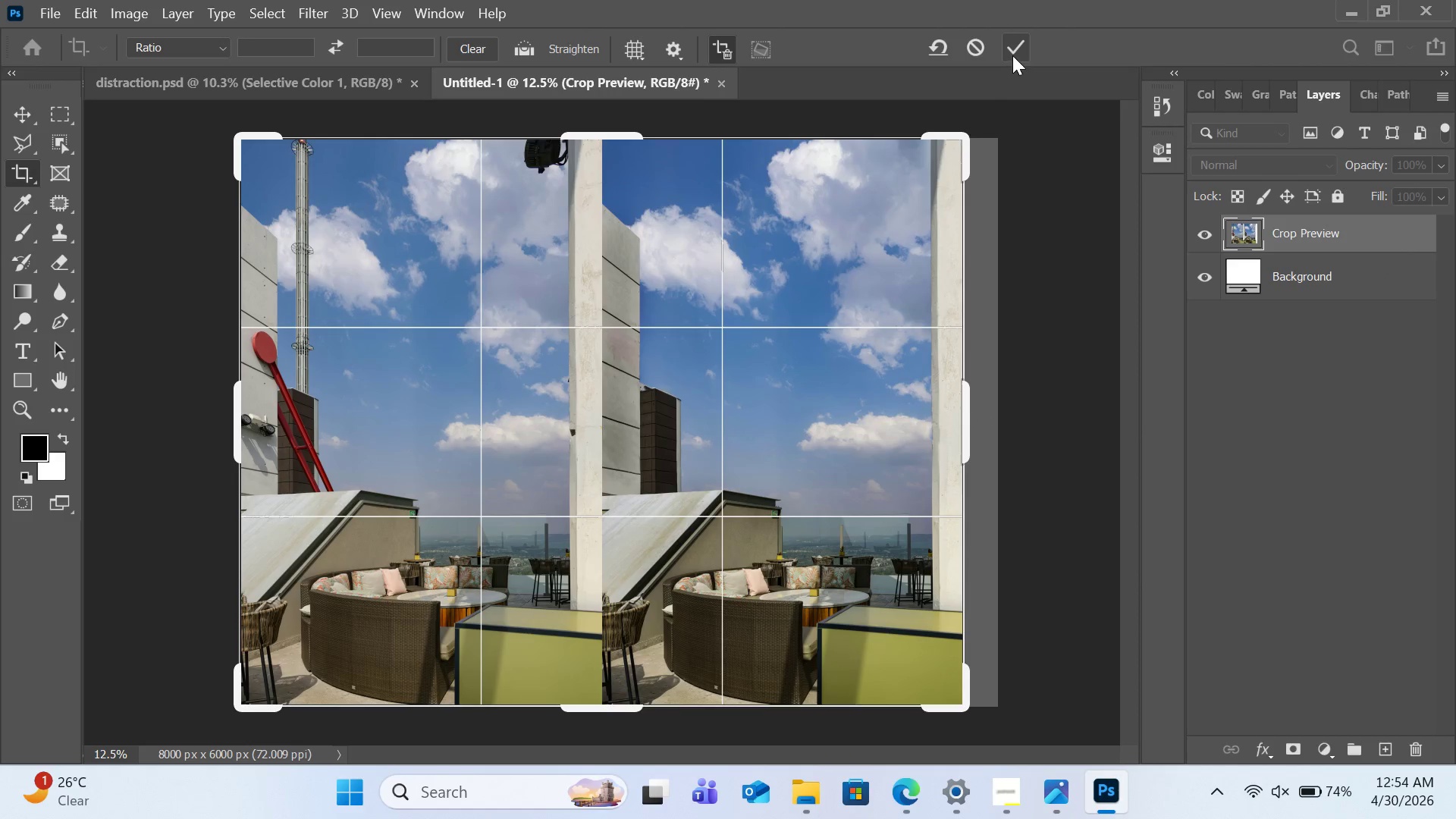 
left_click([1013, 49])
 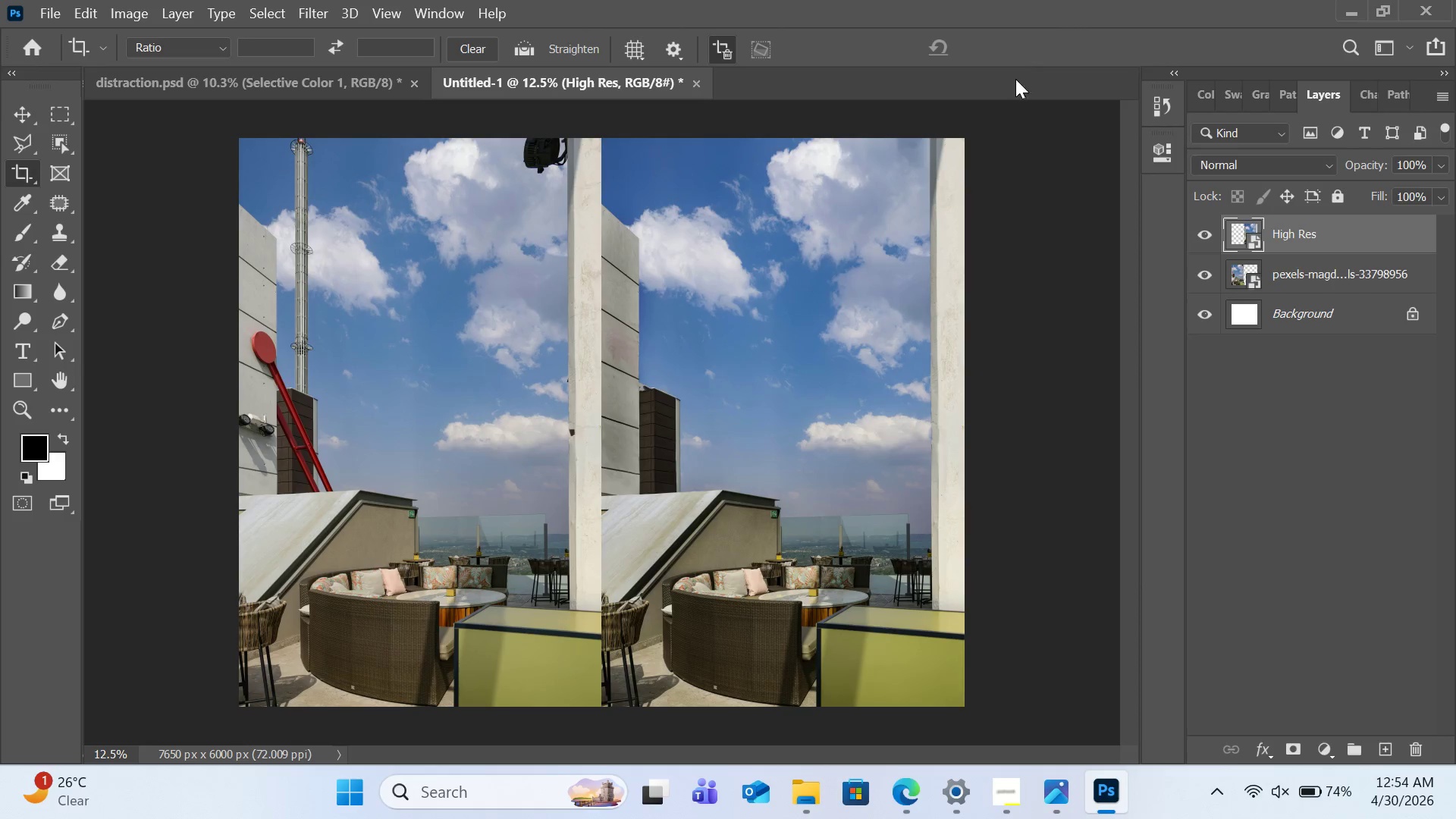 
wait(5.88)
 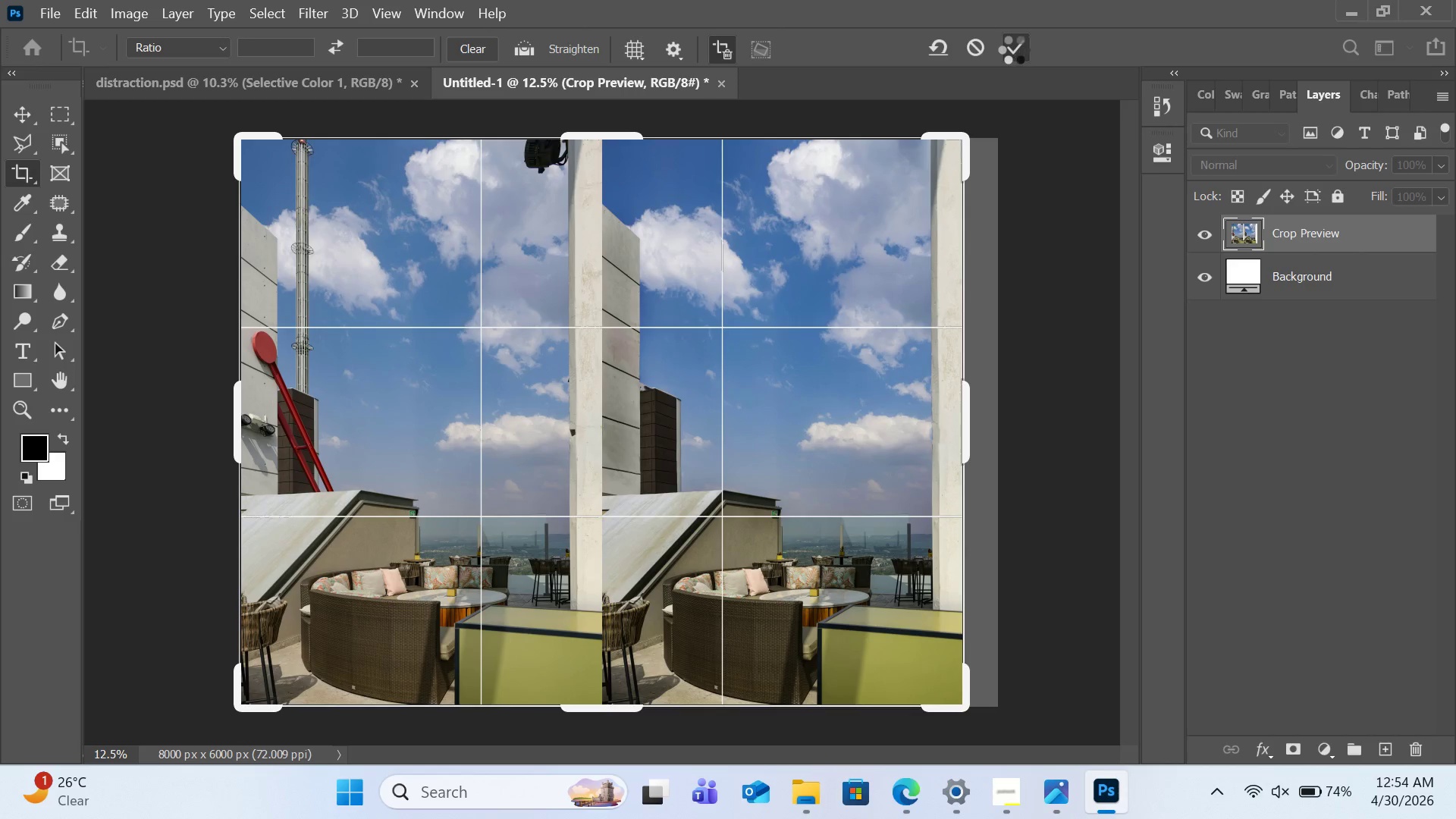 
left_click([50, 16])
 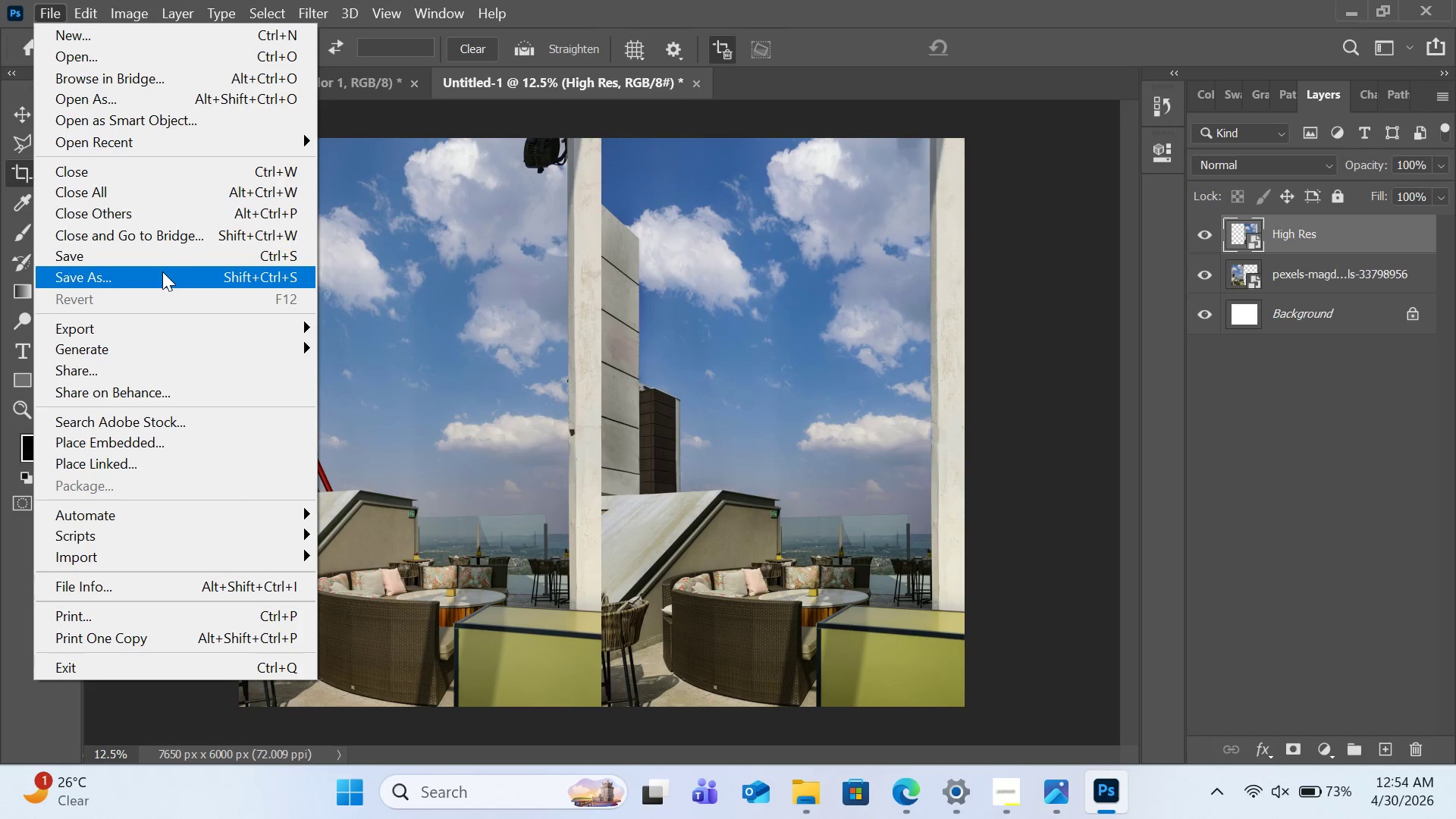 
left_click([162, 274])
 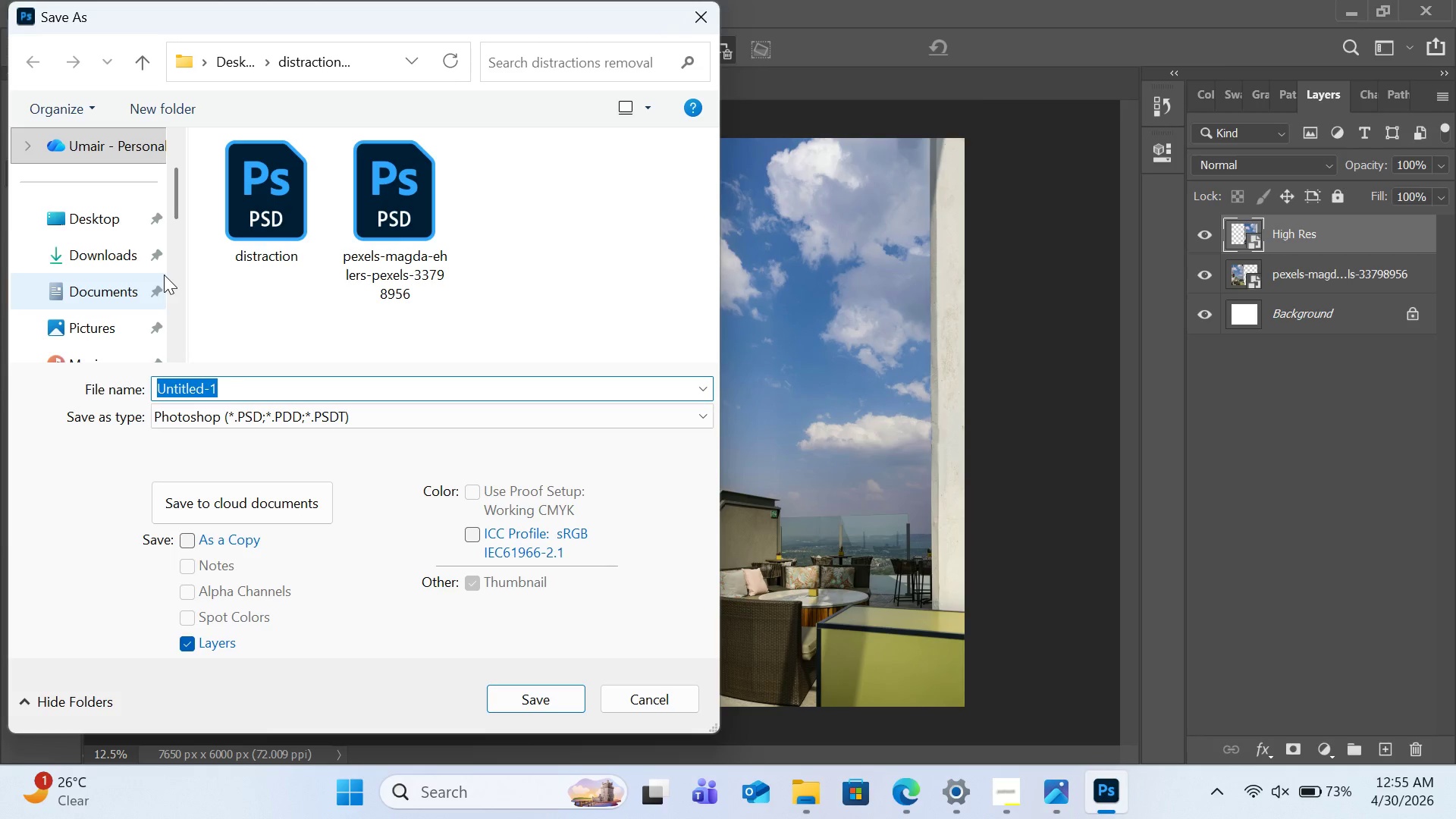 
type(before after)
 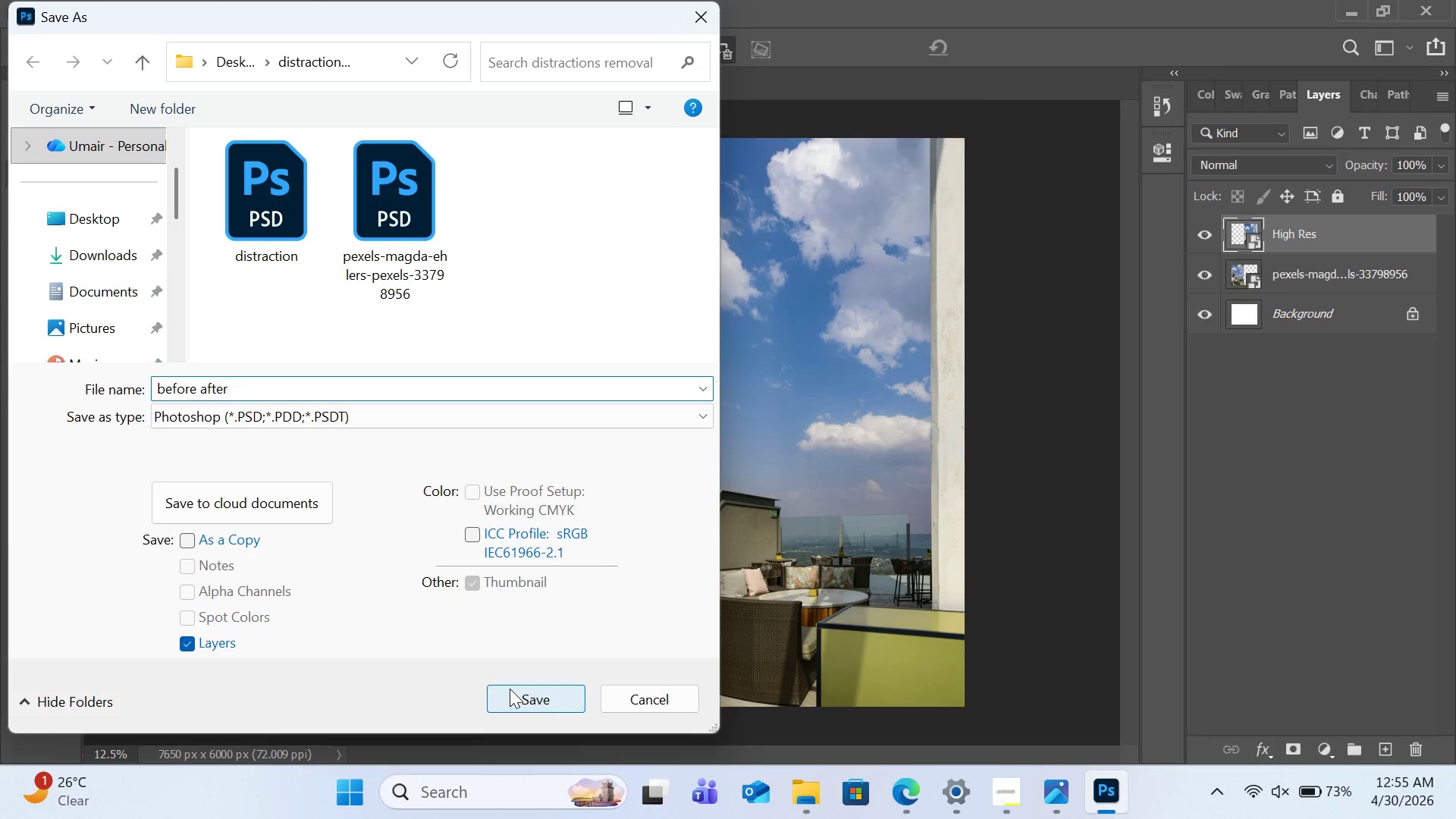 